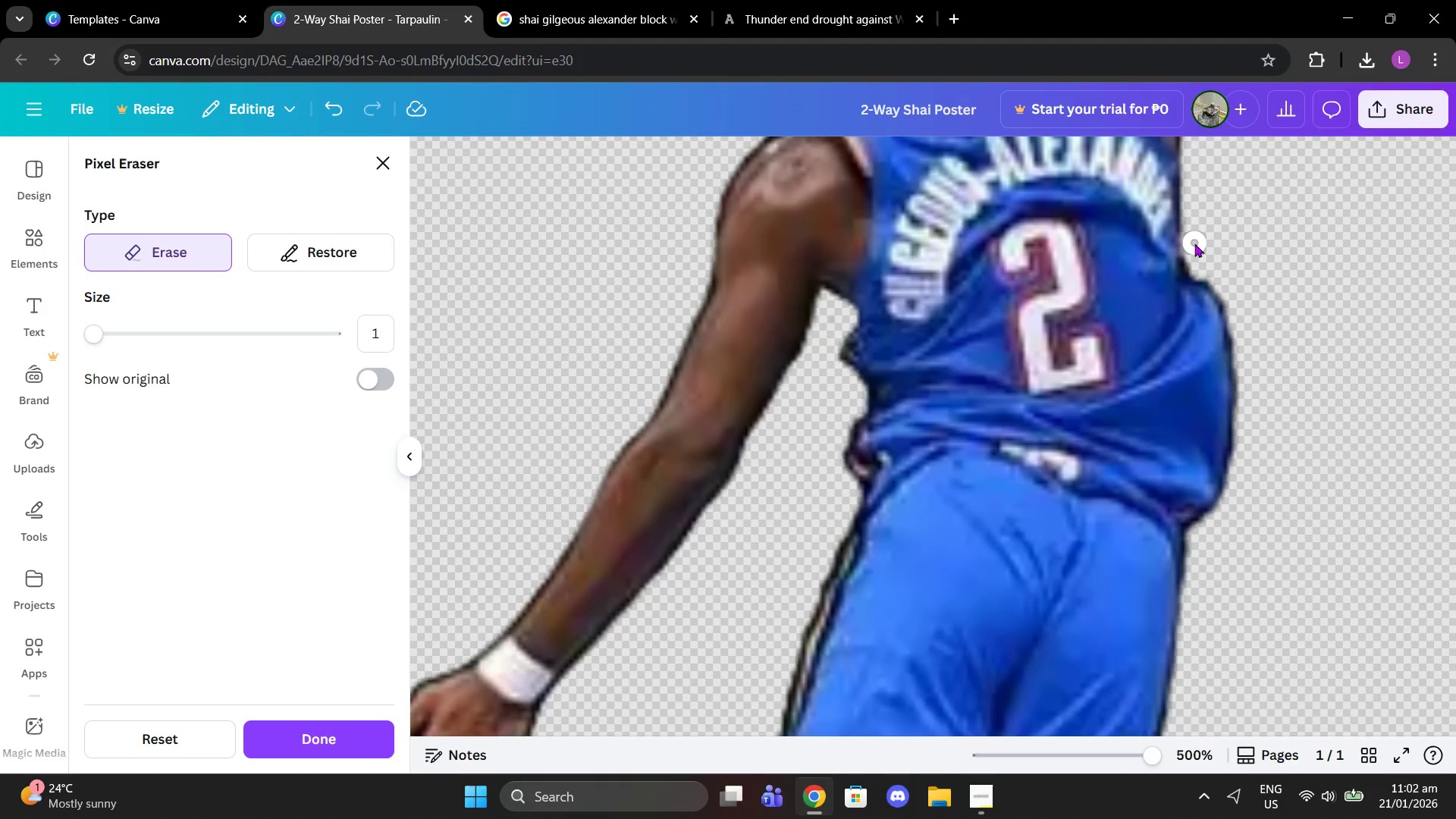 
left_click_drag(start_coordinate=[1196, 247], to_coordinate=[1200, 264])
 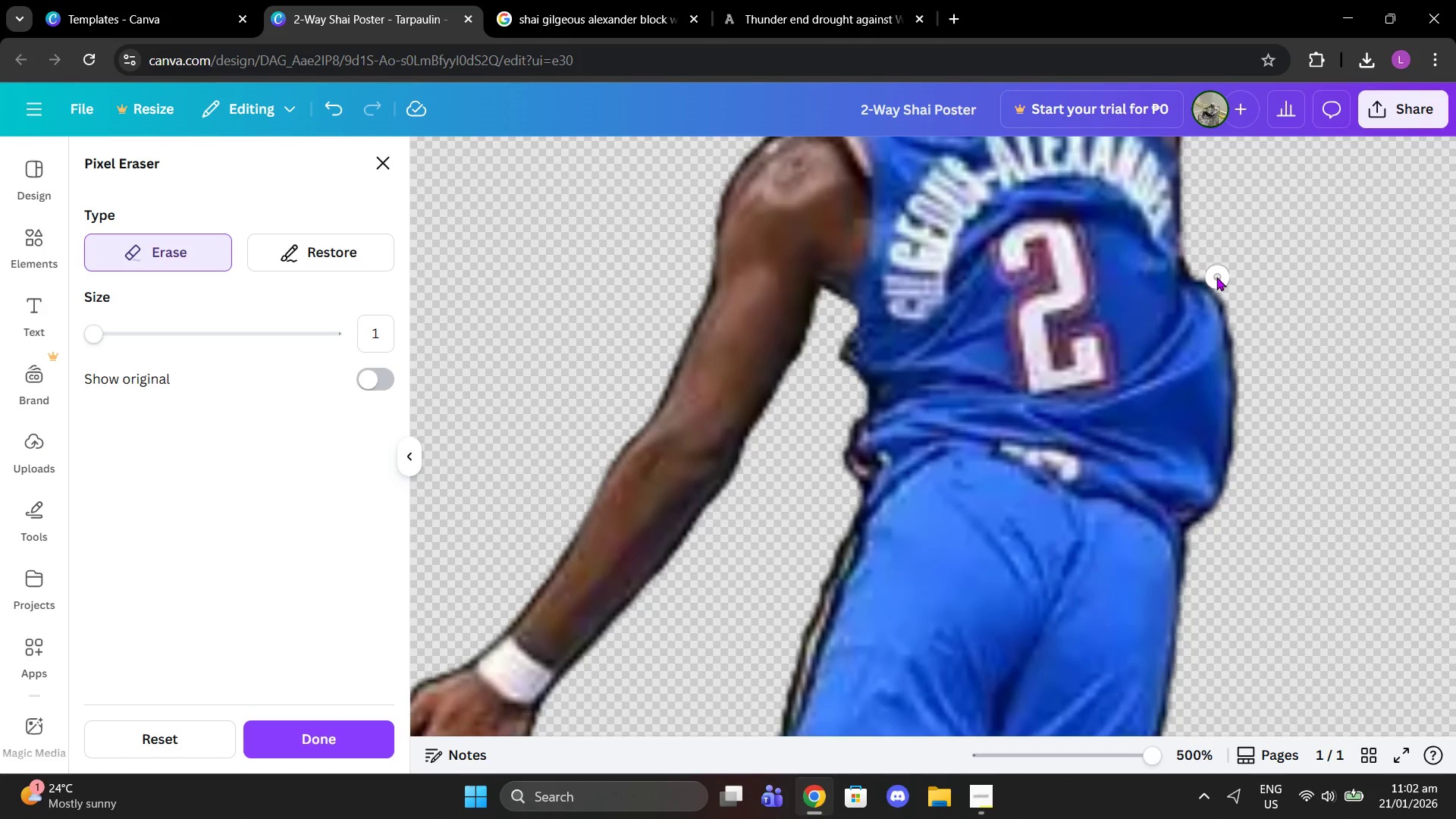 
left_click([1213, 277])
 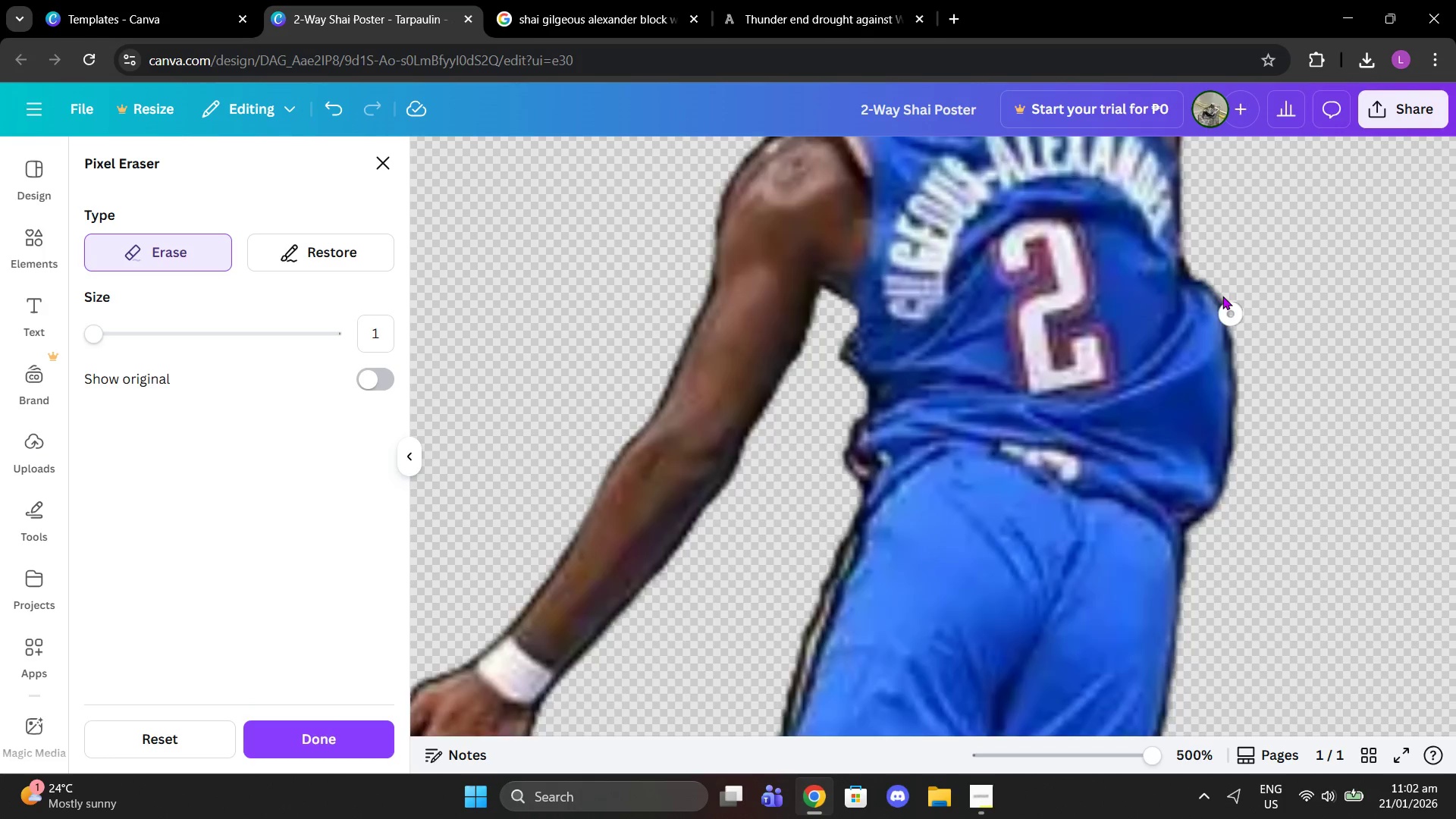 
scroll: coordinate [1341, 278], scroll_direction: up, amount: 10.0
 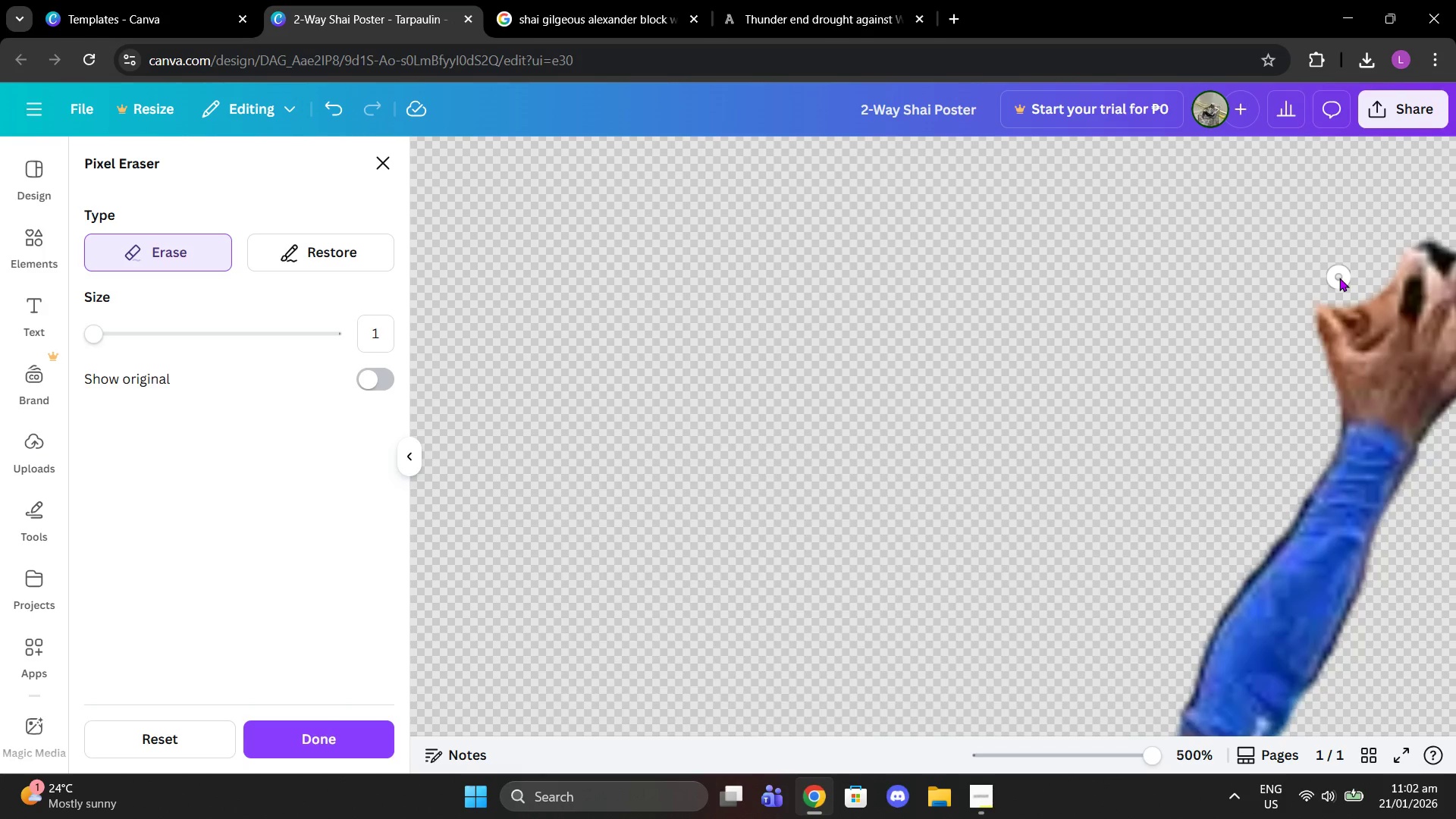 
scroll: coordinate [1331, 356], scroll_direction: down, amount: 3.0
 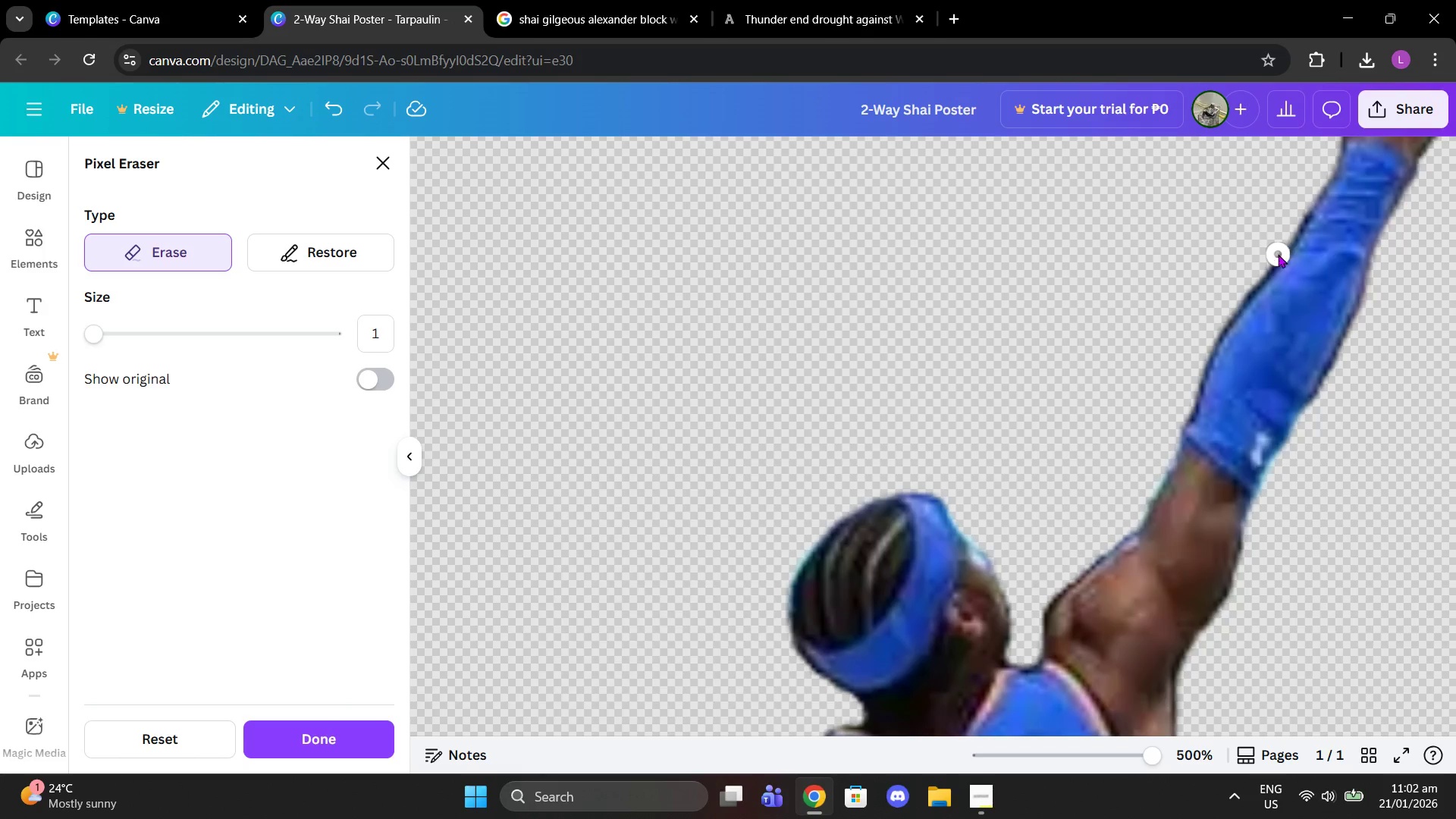 
left_click_drag(start_coordinate=[1274, 254], to_coordinate=[1228, 298])
 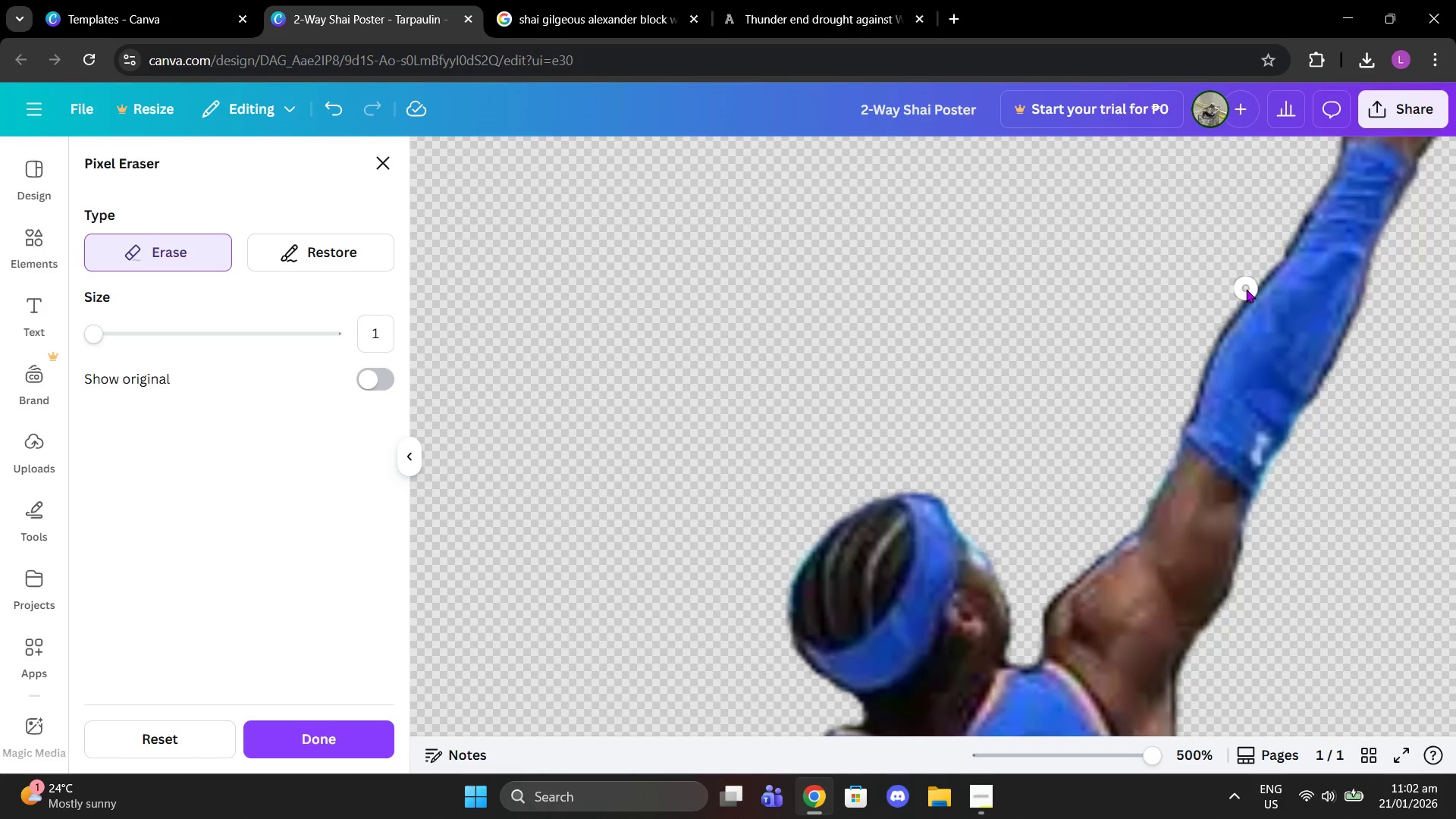 
left_click([1246, 289])
 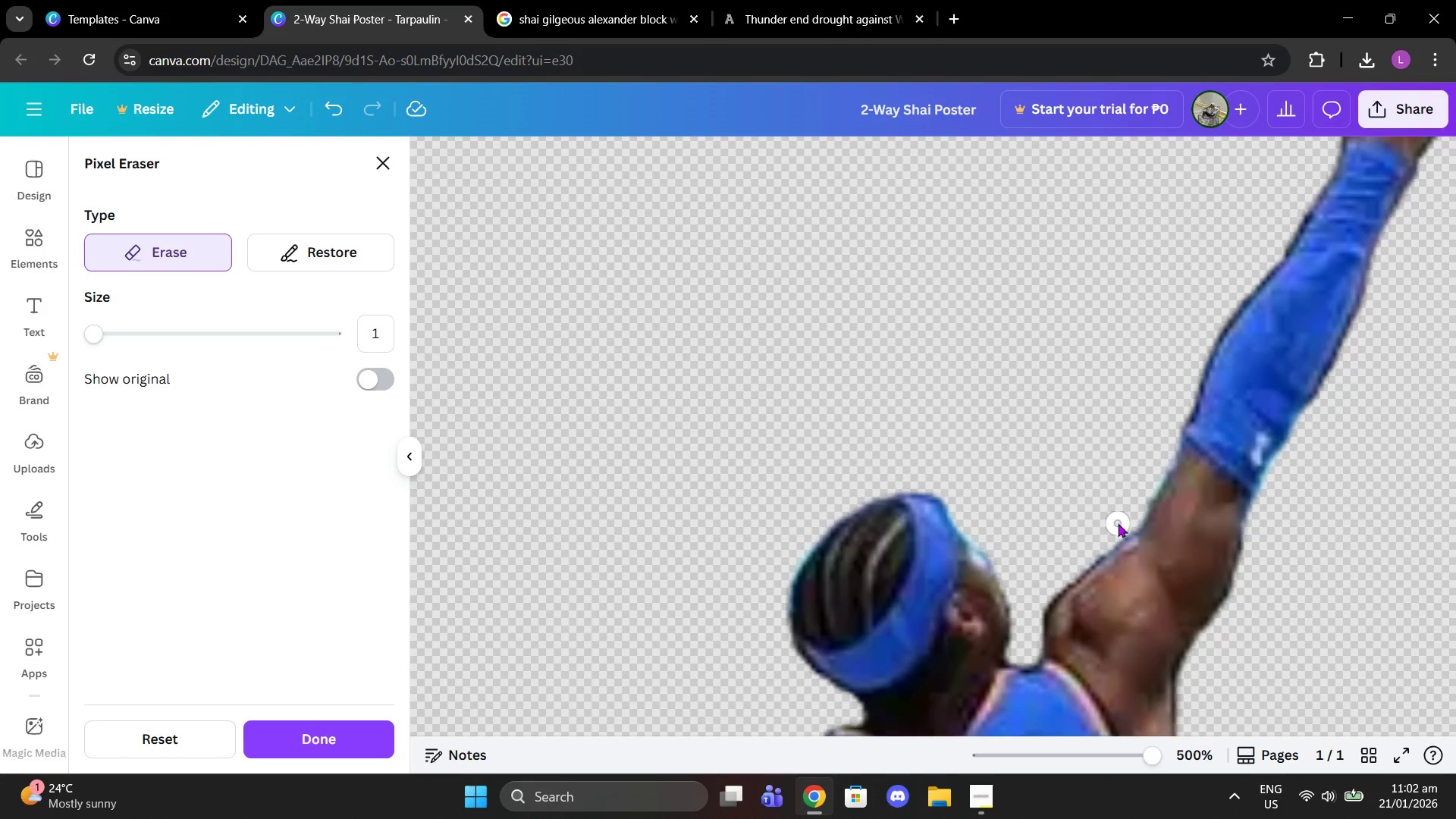 
left_click([1125, 530])
 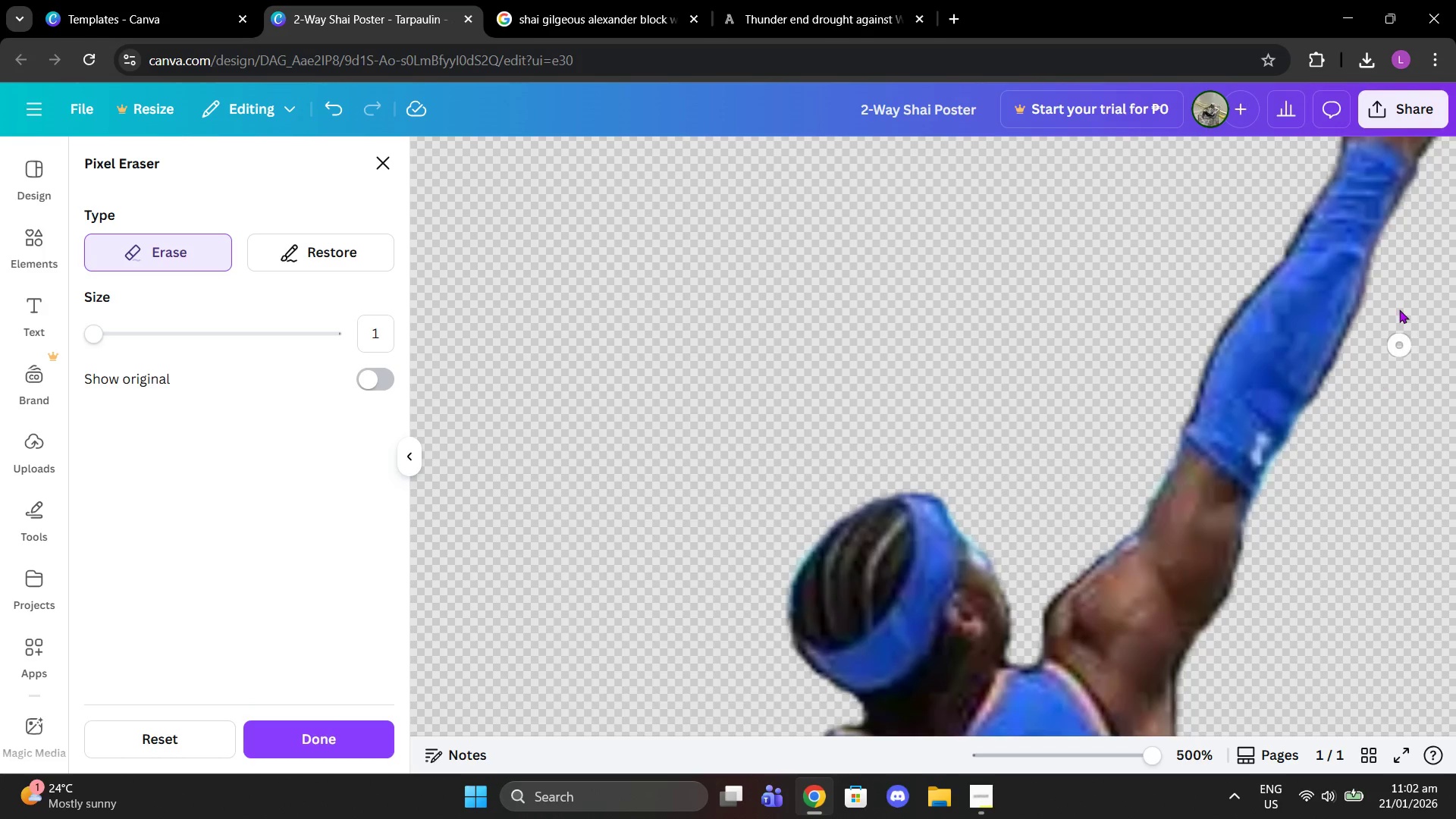 
scroll: coordinate [1390, 287], scroll_direction: up, amount: 3.0
 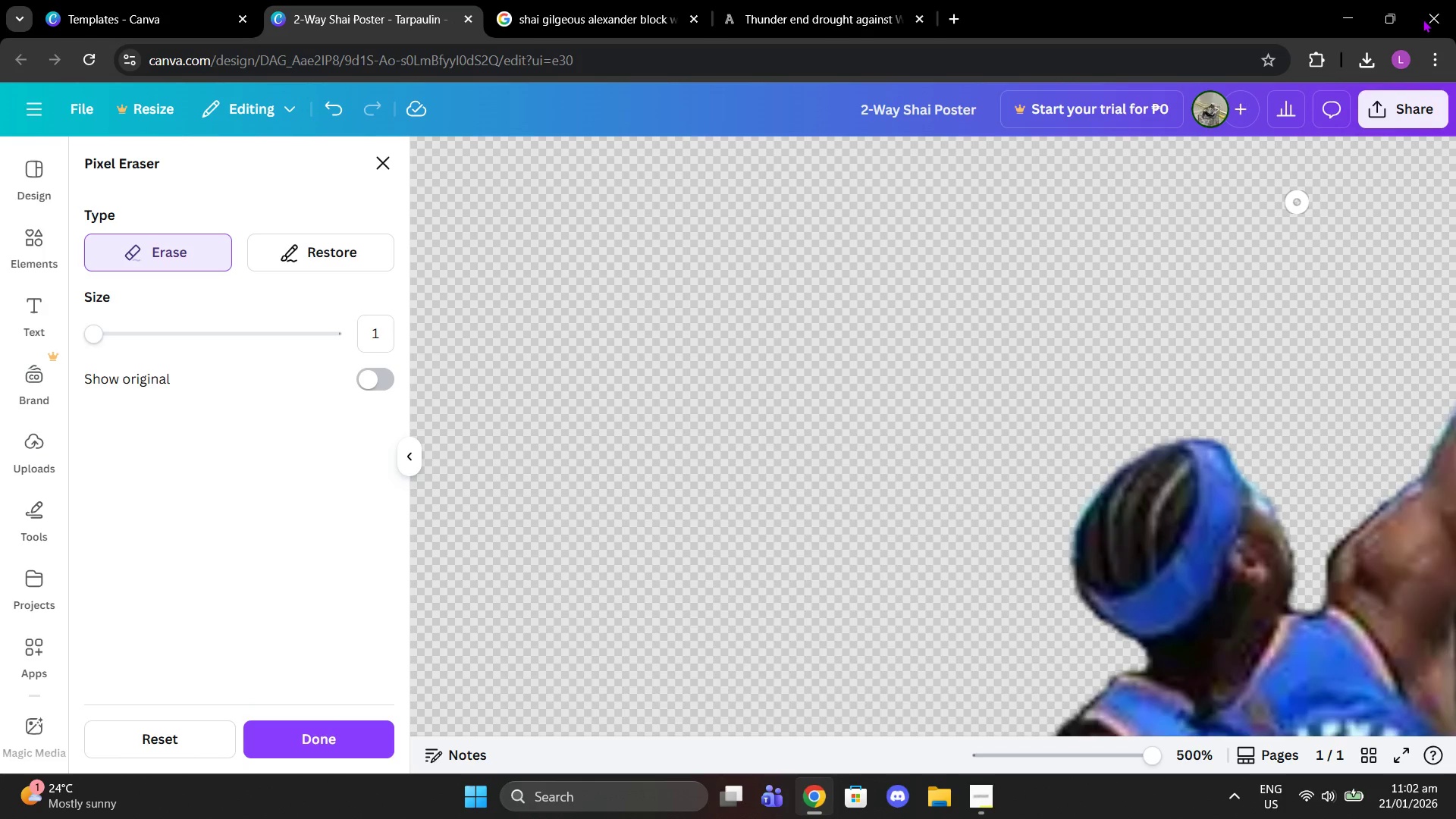 
scroll: coordinate [1078, 464], scroll_direction: down, amount: 4.0
 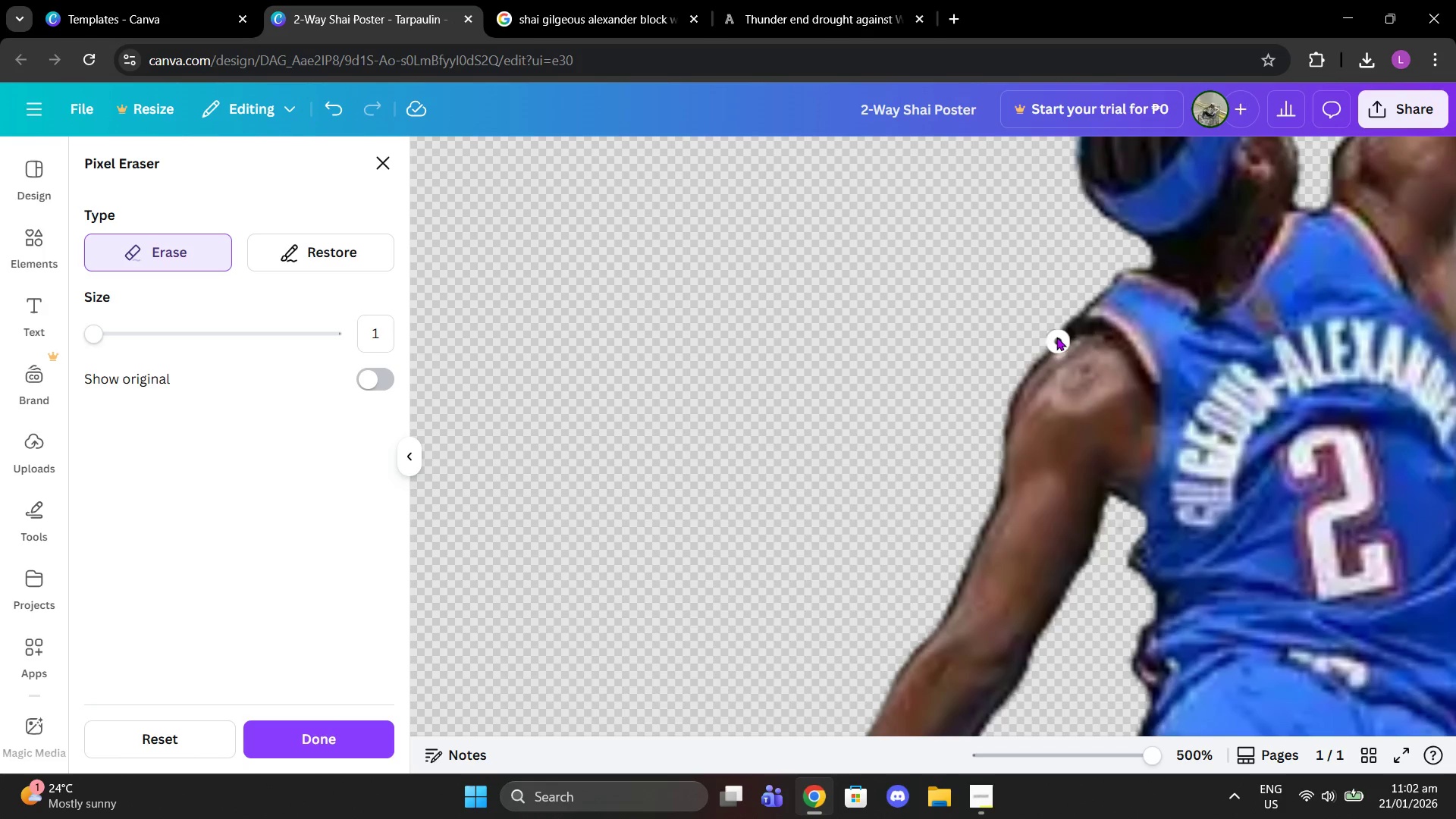 
left_click([1056, 332])
 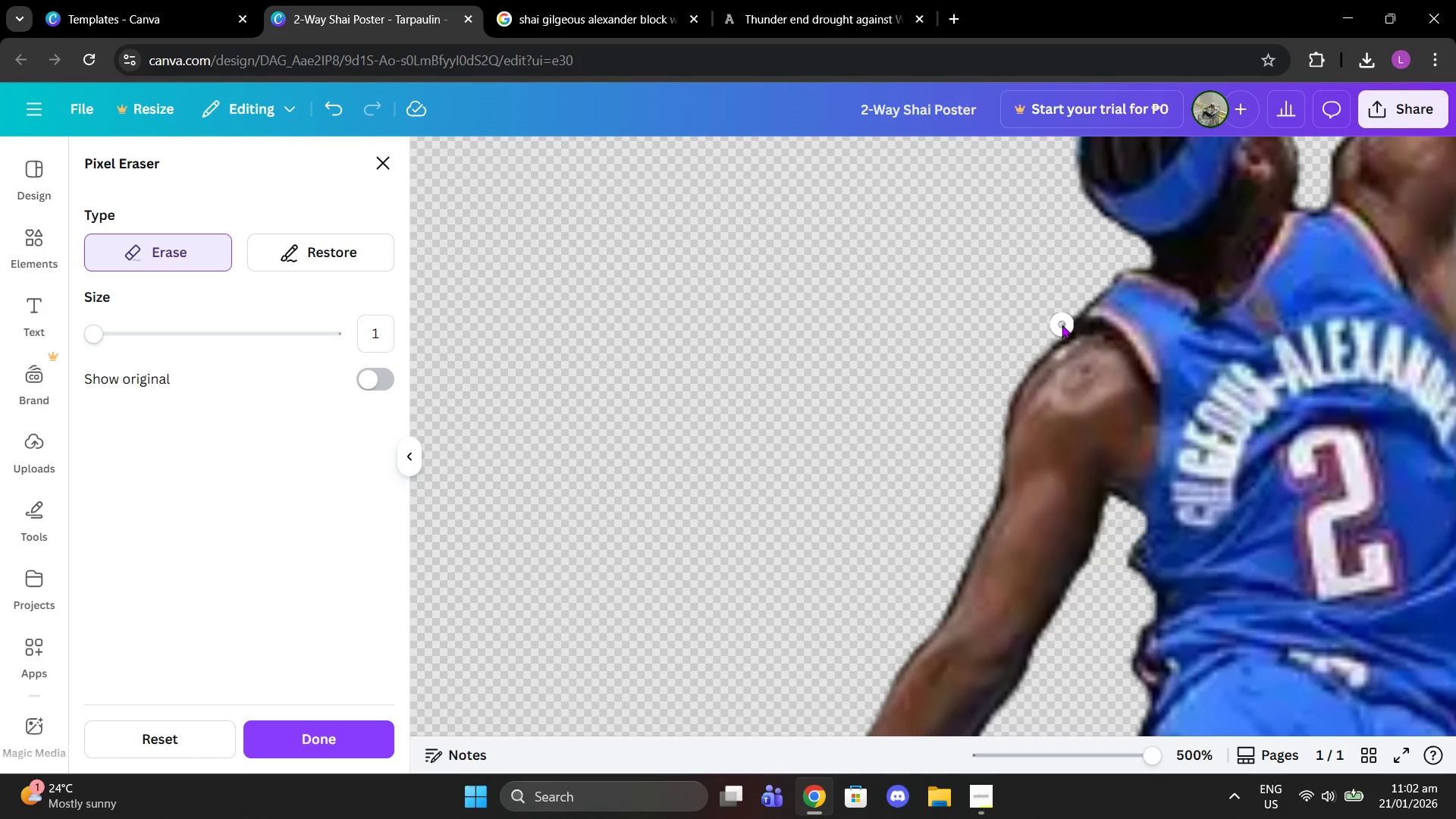 
left_click([1062, 325])
 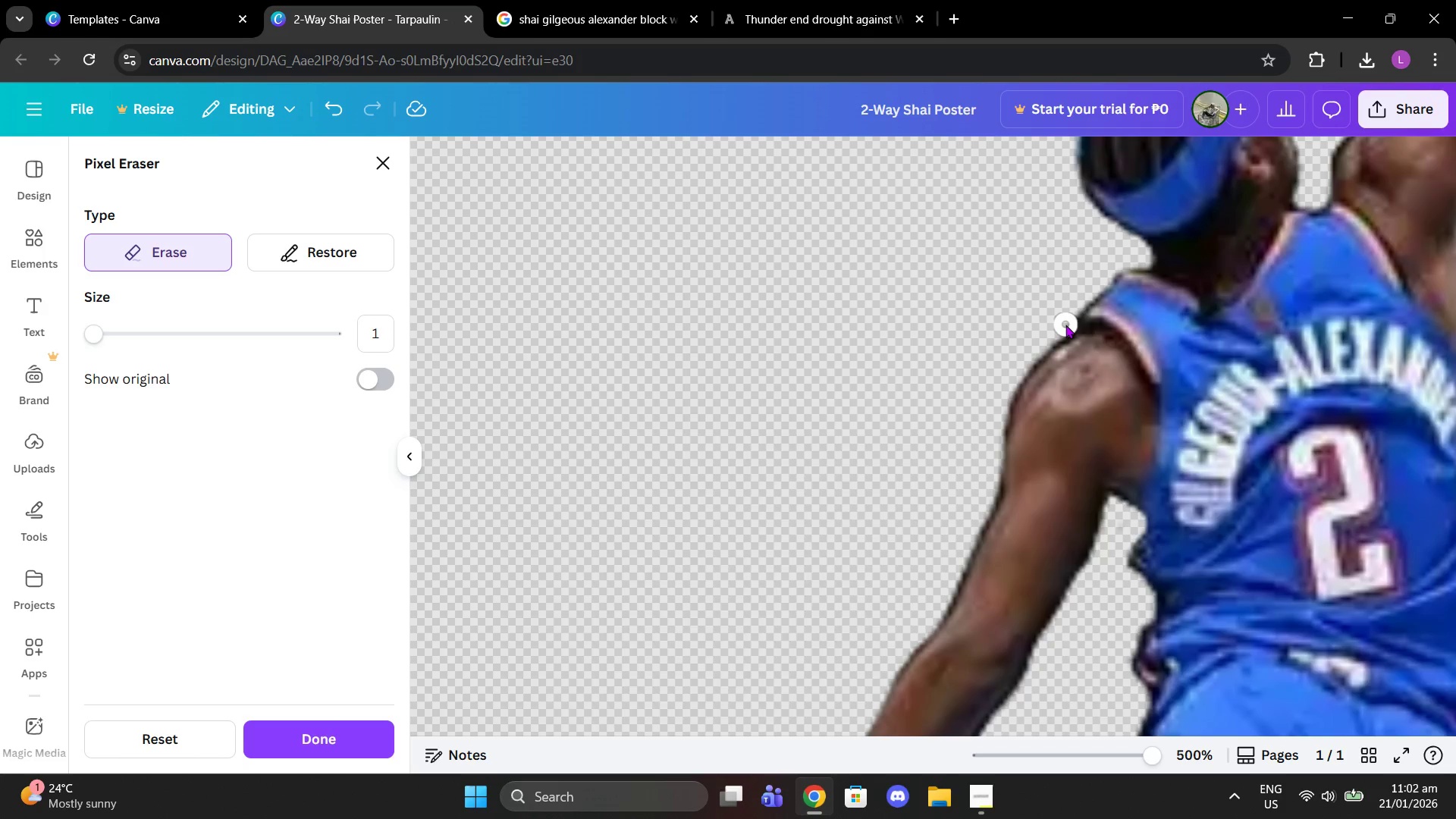 
left_click([1065, 325])
 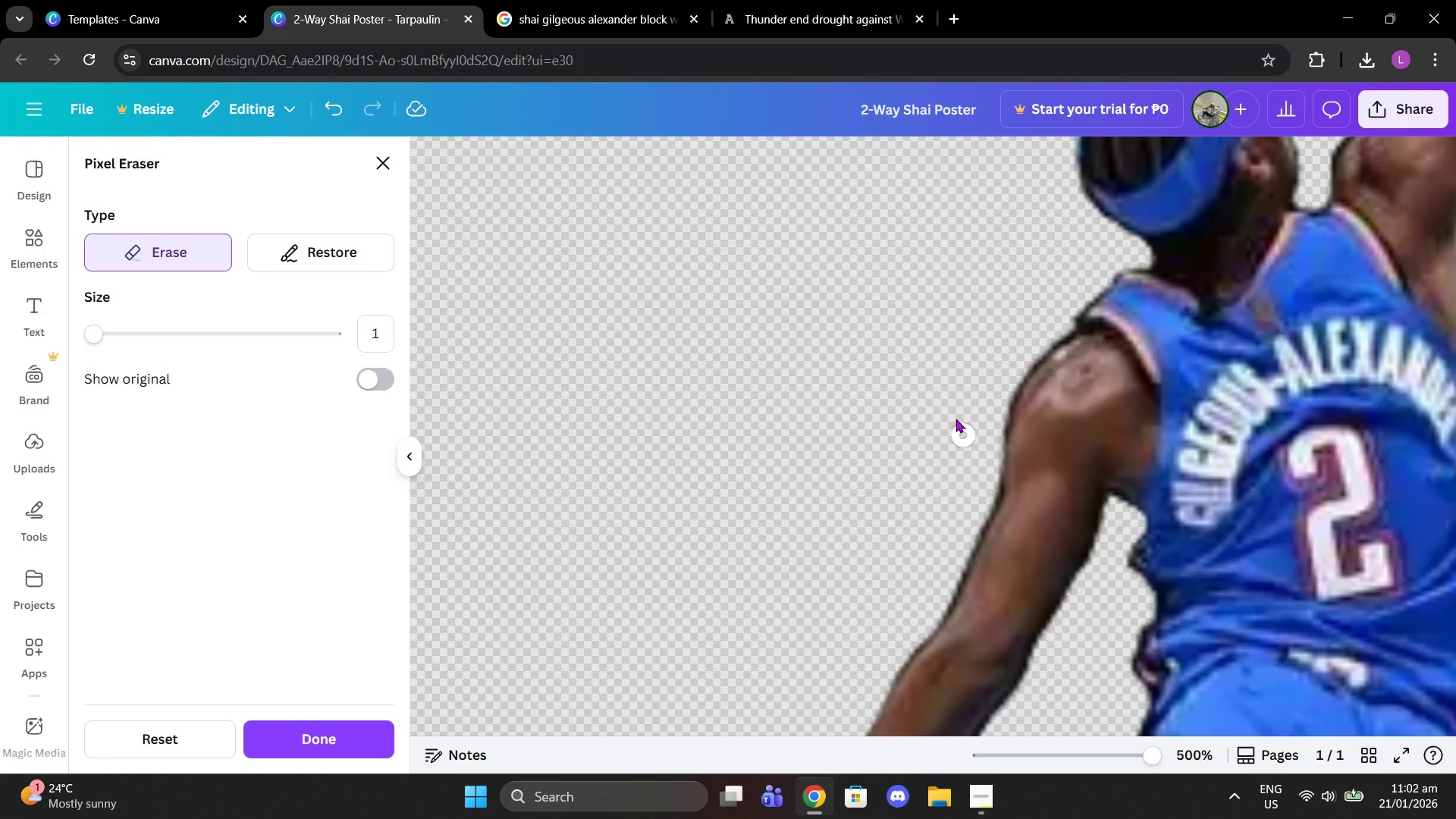 
scroll: coordinate [964, 408], scroll_direction: down, amount: 3.0
 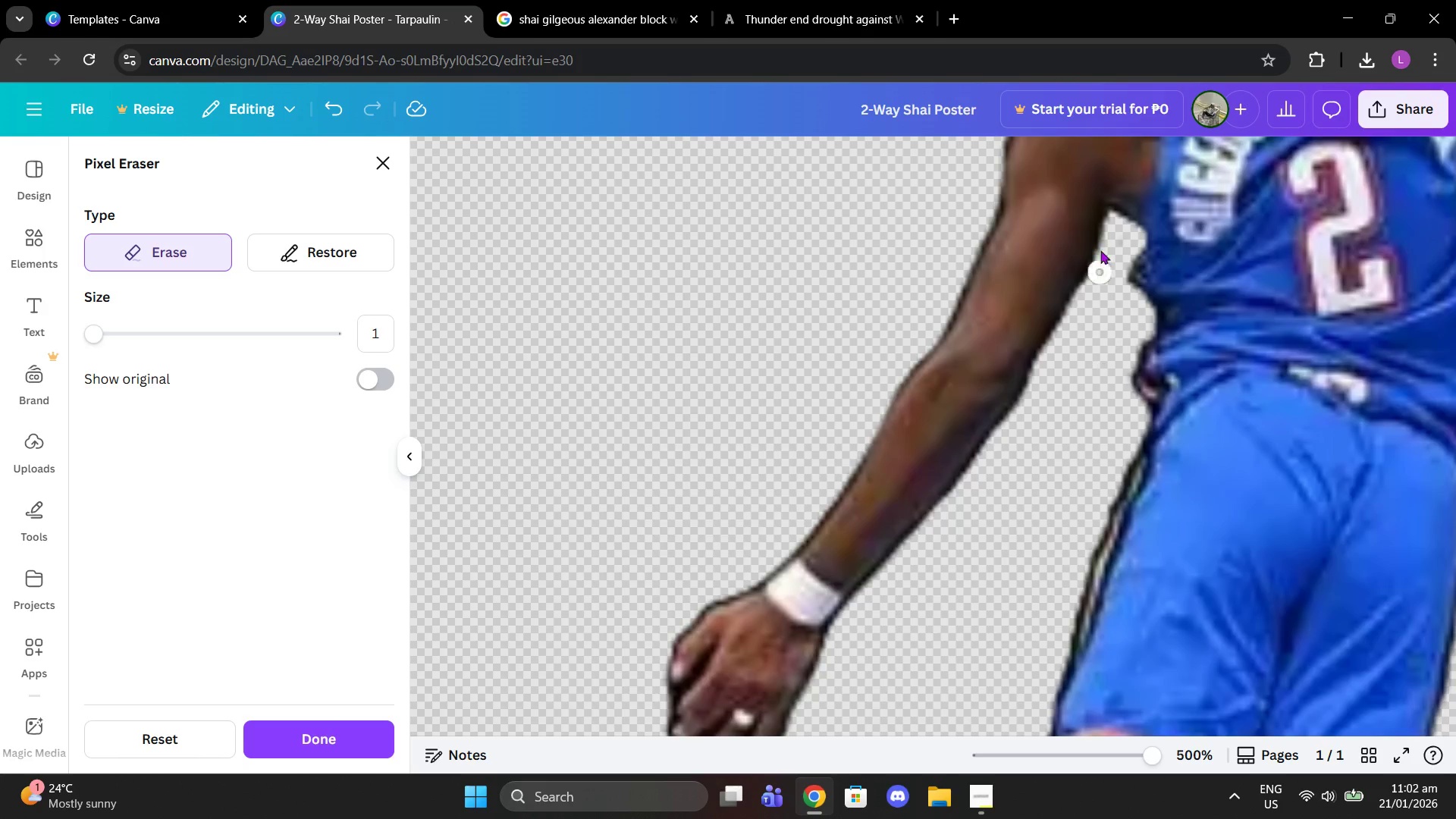 
scroll: coordinate [1124, 270], scroll_direction: up, amount: 1.0
 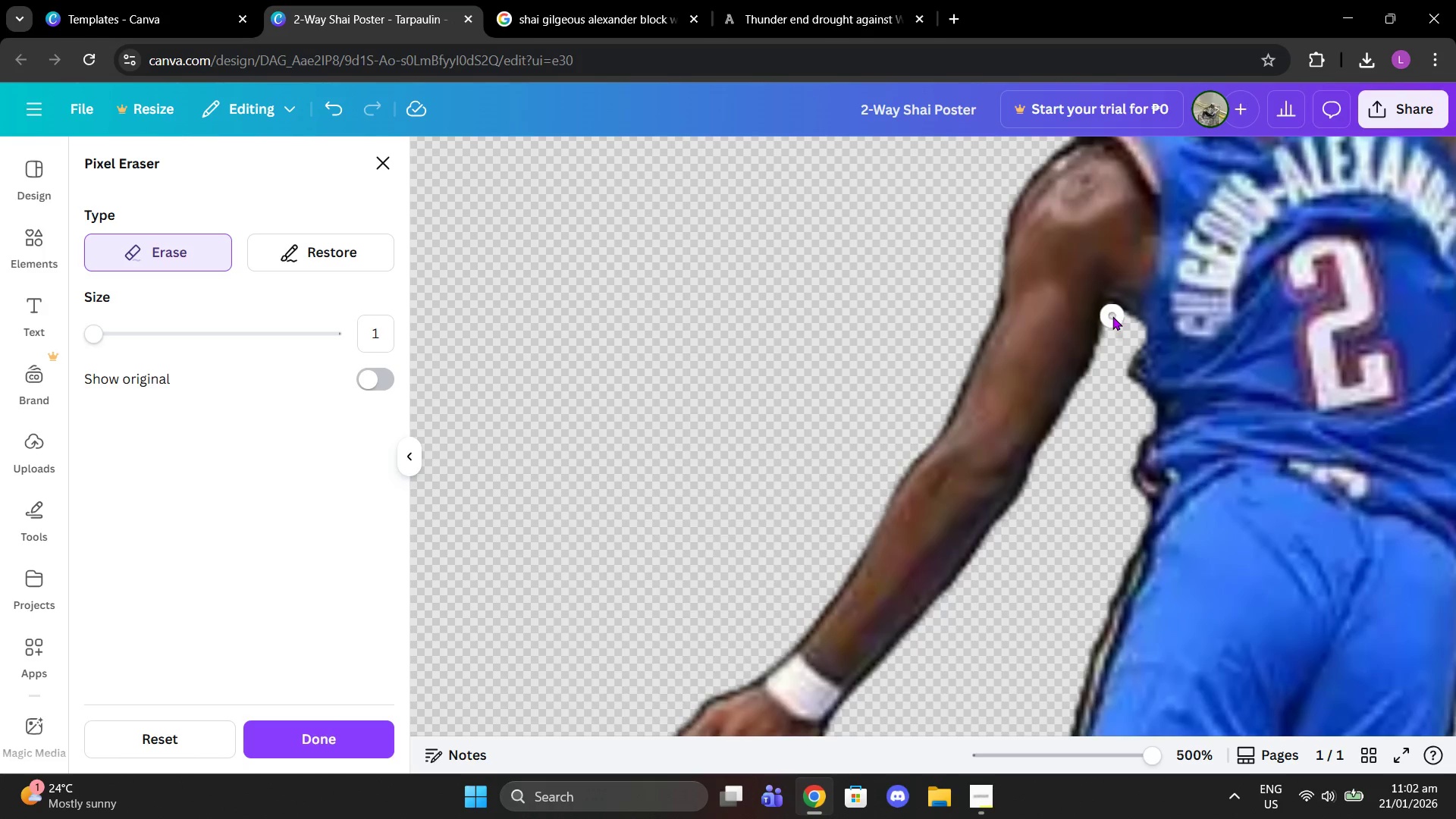 
double_click([1109, 338])
 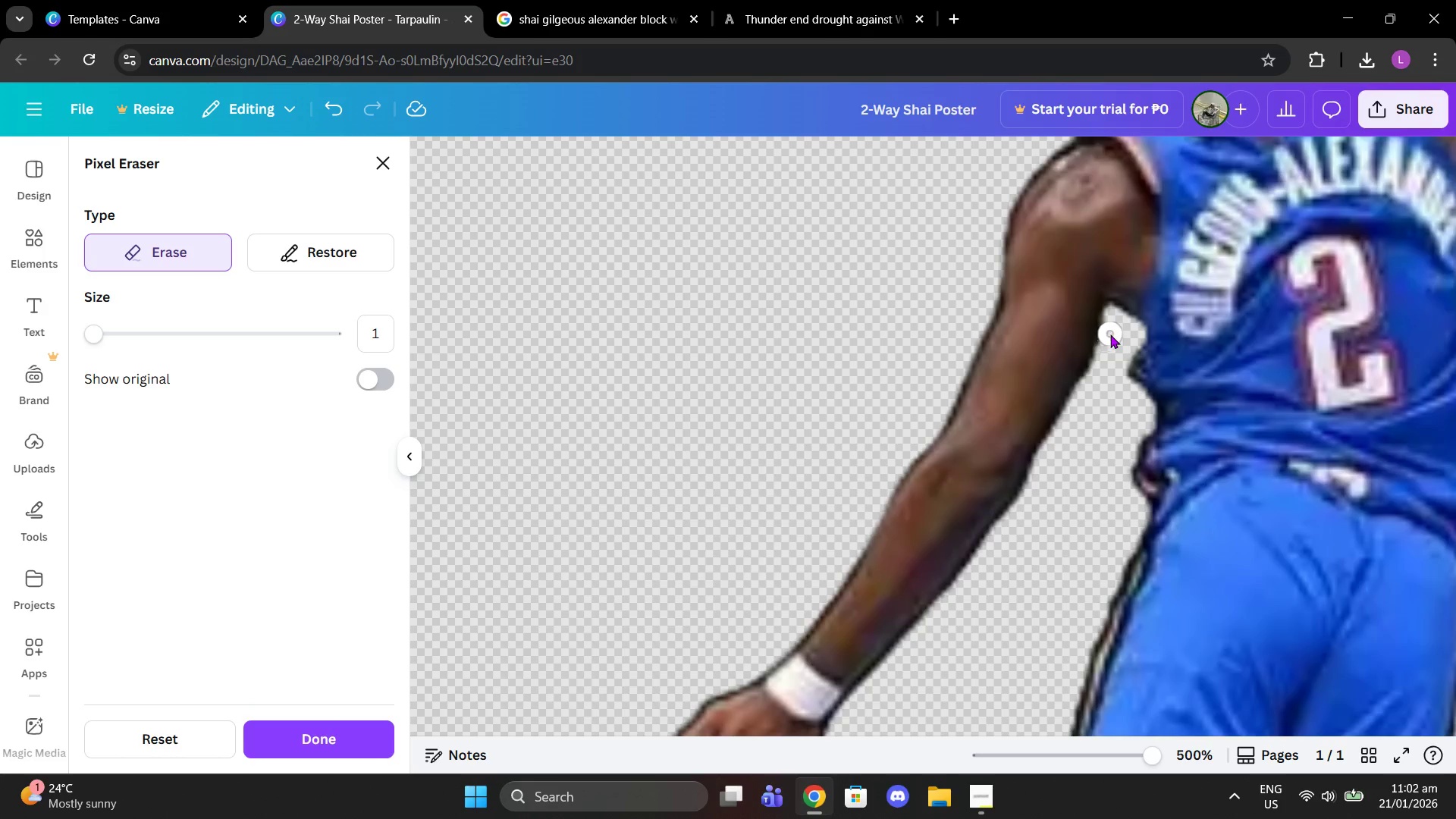 
left_click_drag(start_coordinate=[1110, 334], to_coordinate=[1073, 405])
 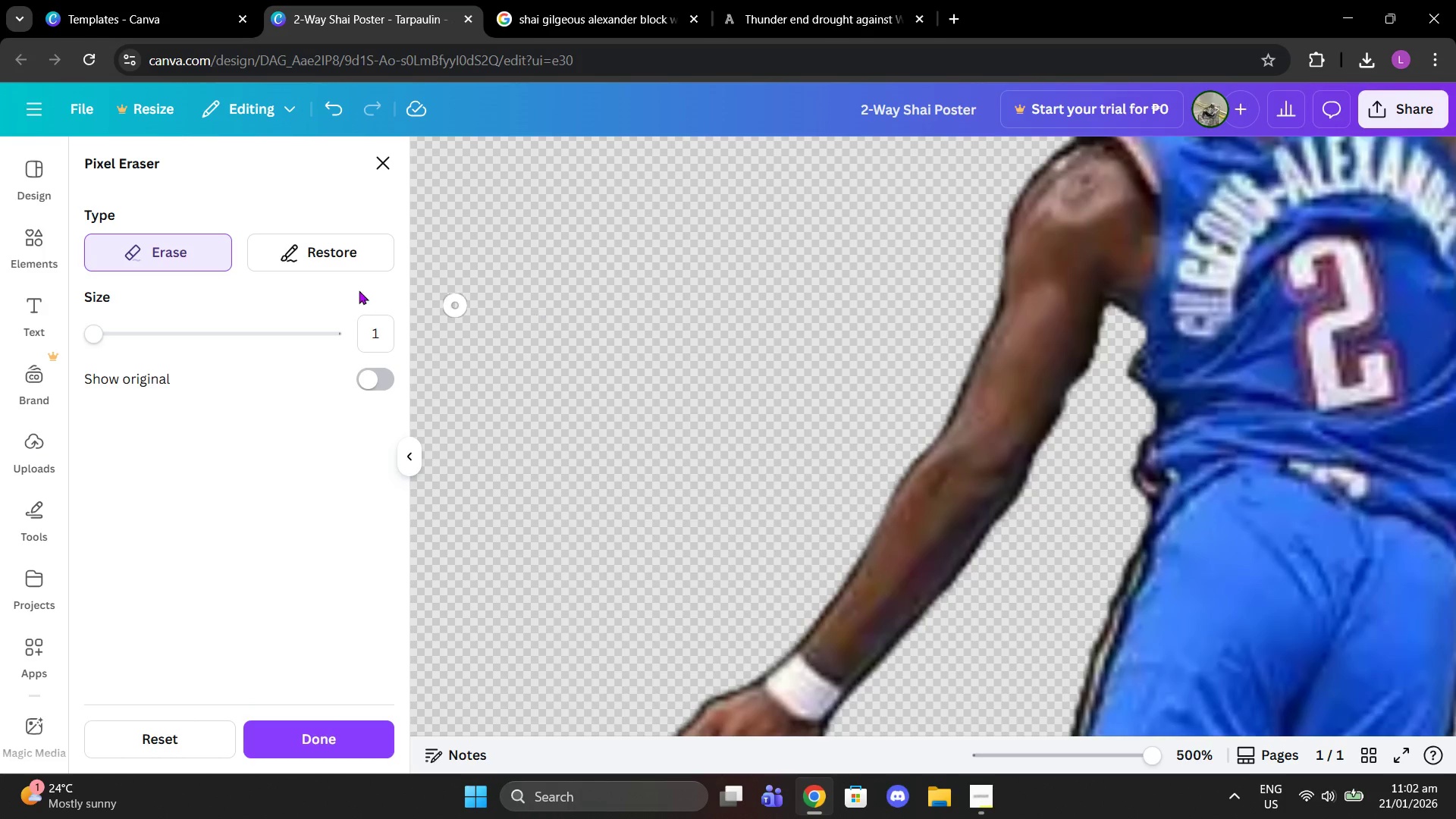 
left_click([321, 250])
 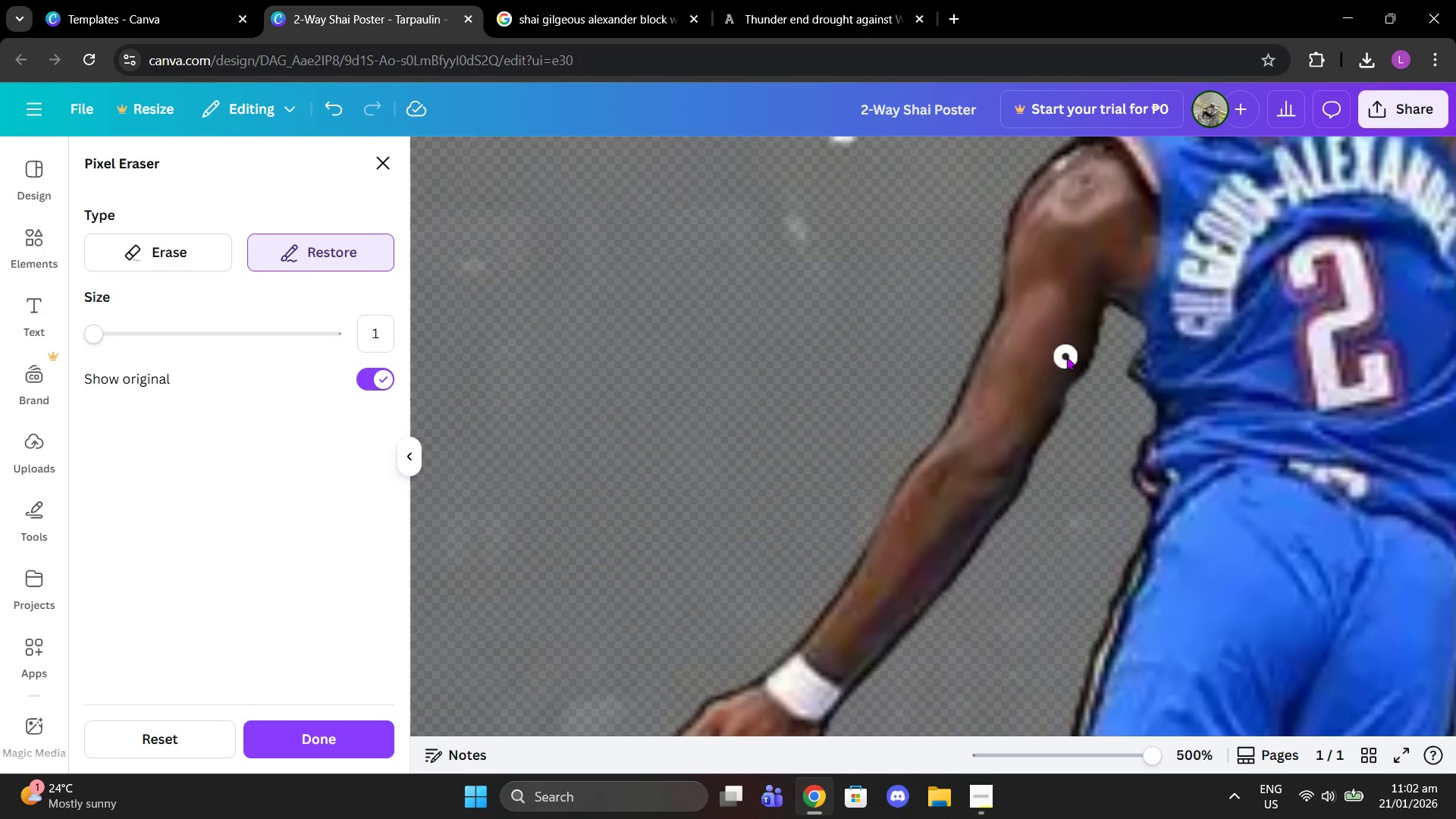 
left_click_drag(start_coordinate=[1074, 358], to_coordinate=[1015, 441])
 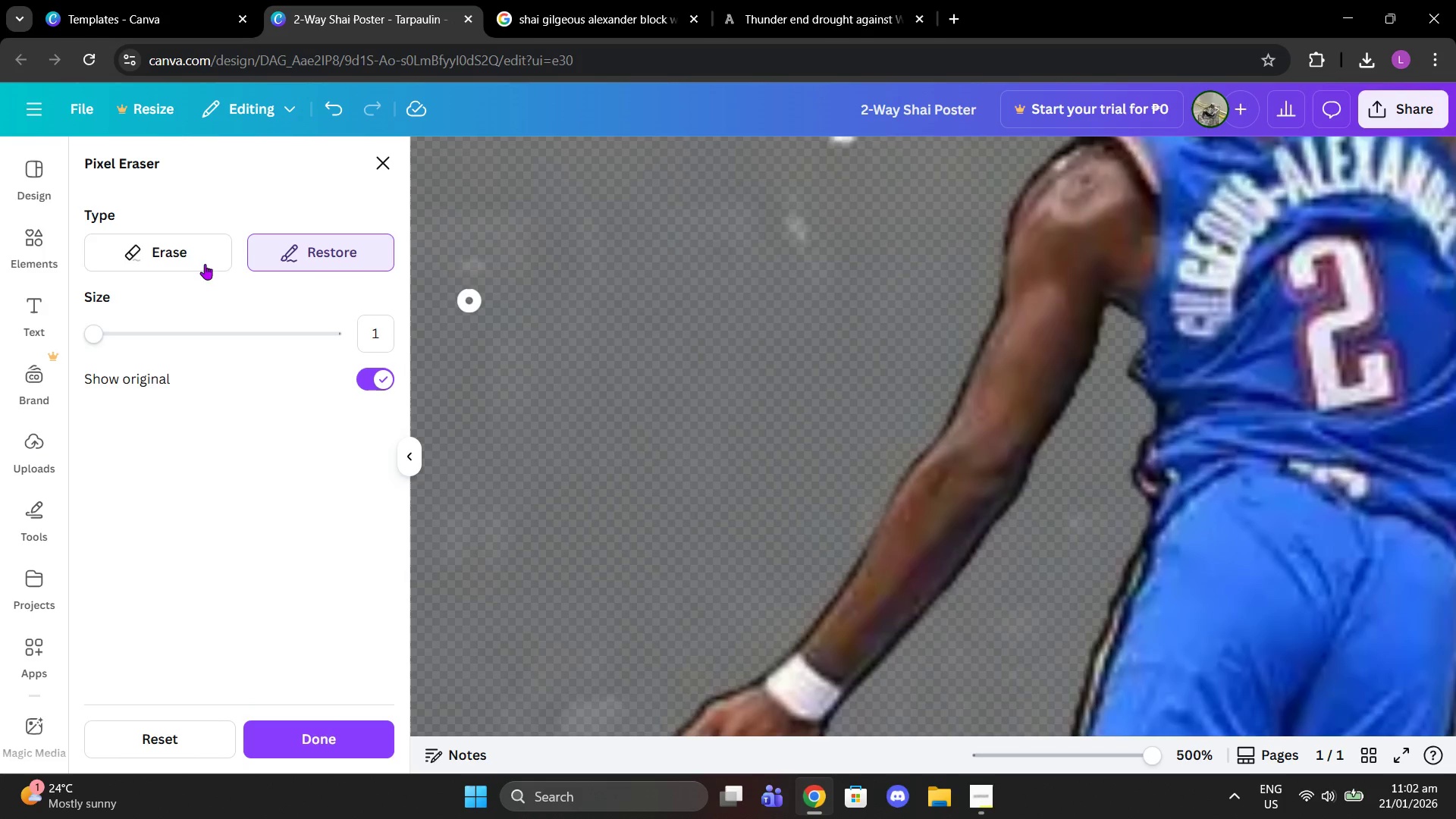 
left_click_drag(start_coordinate=[181, 256], to_coordinate=[177, 259])
 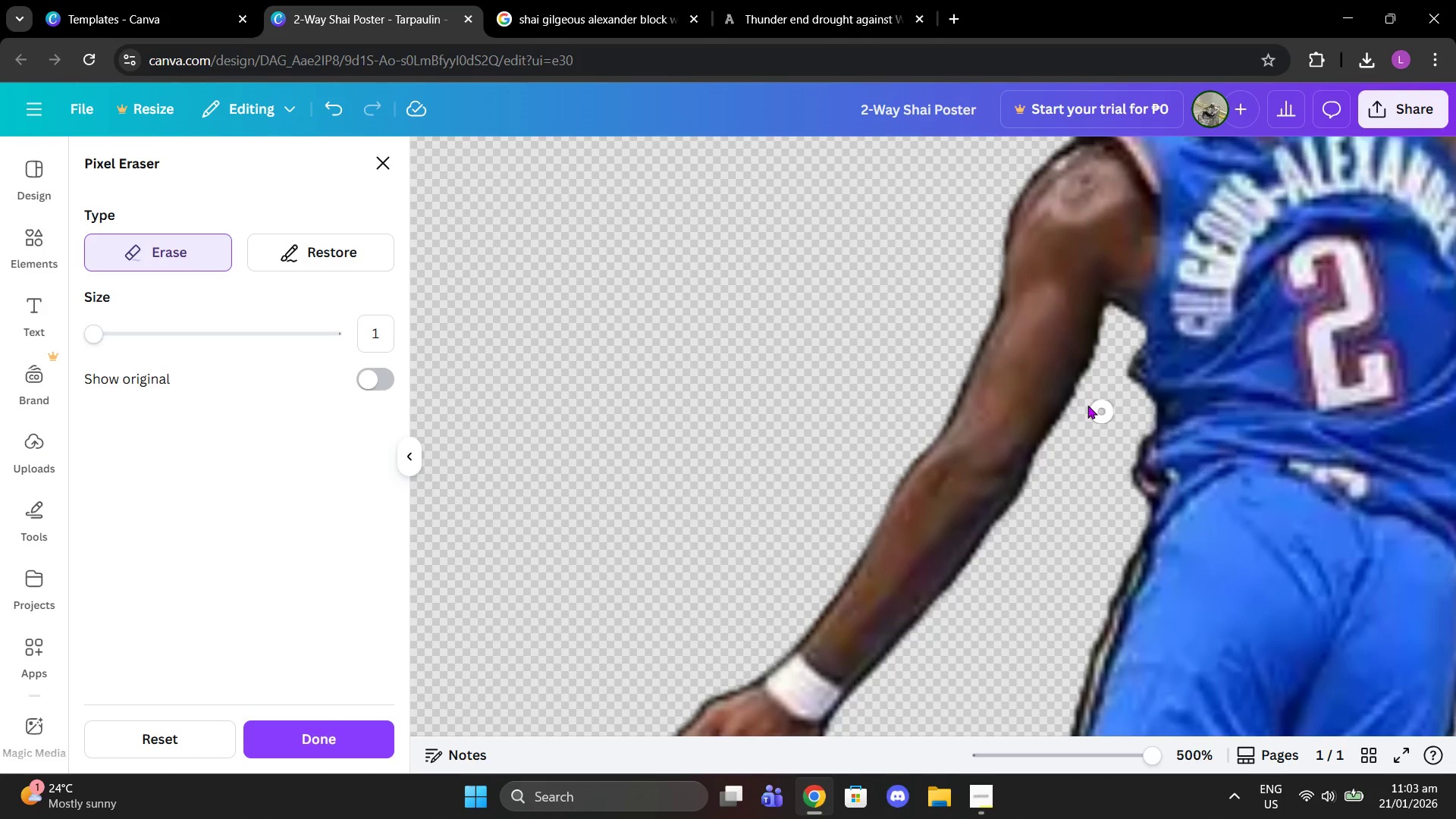 
left_click([1078, 397])
 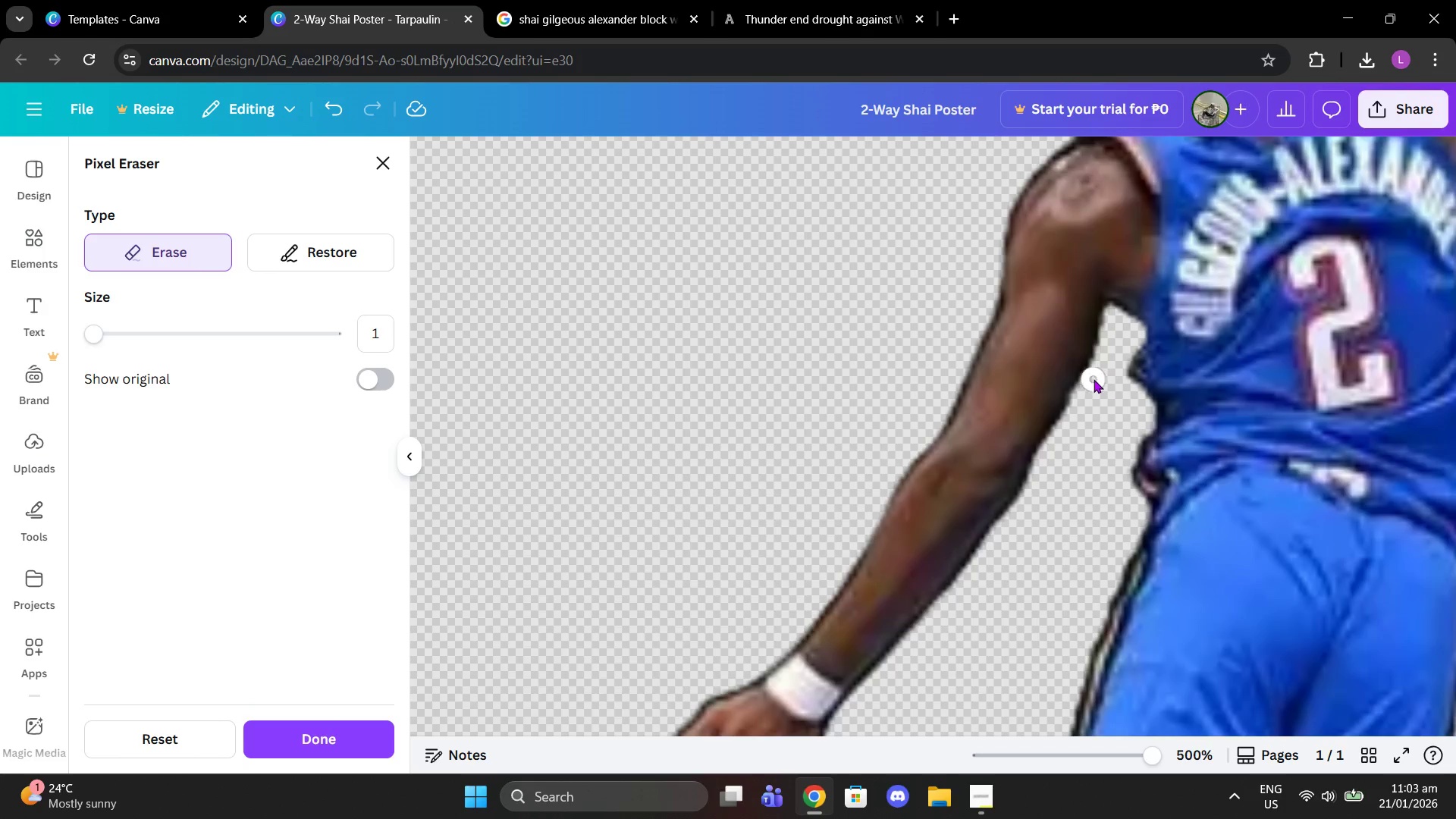 
left_click([1094, 379])
 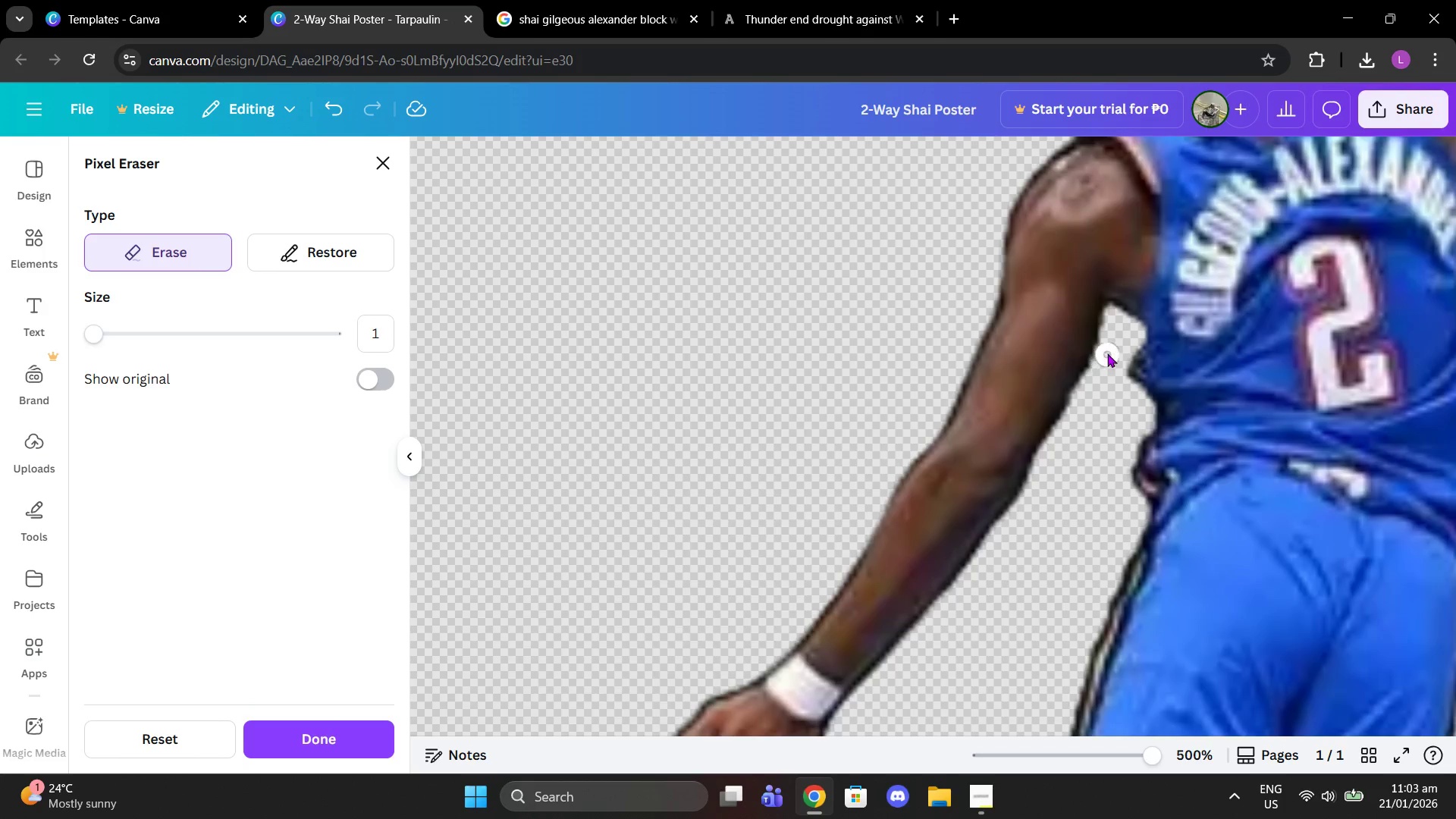 
double_click([1108, 350])
 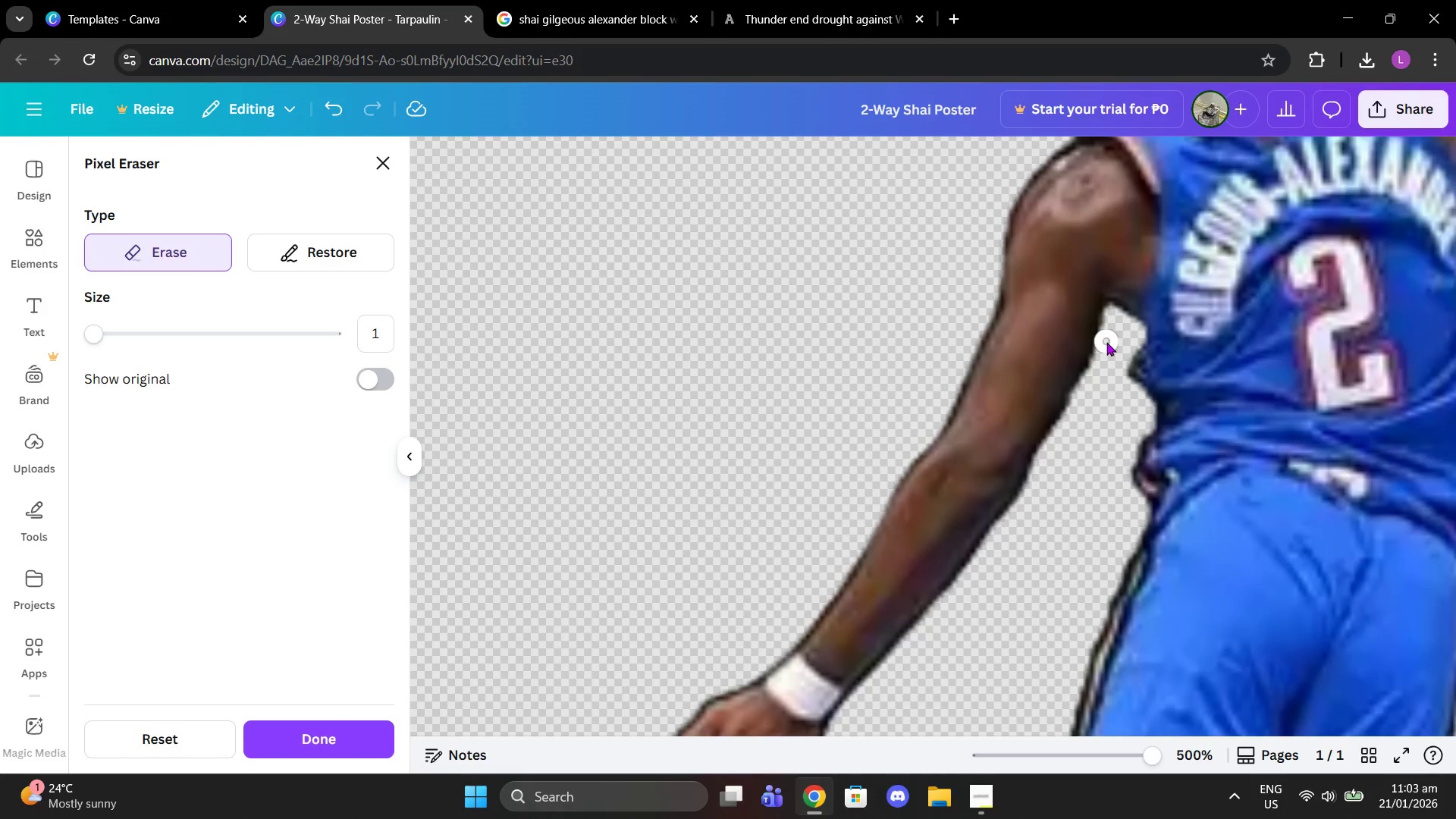 
left_click([1106, 342])
 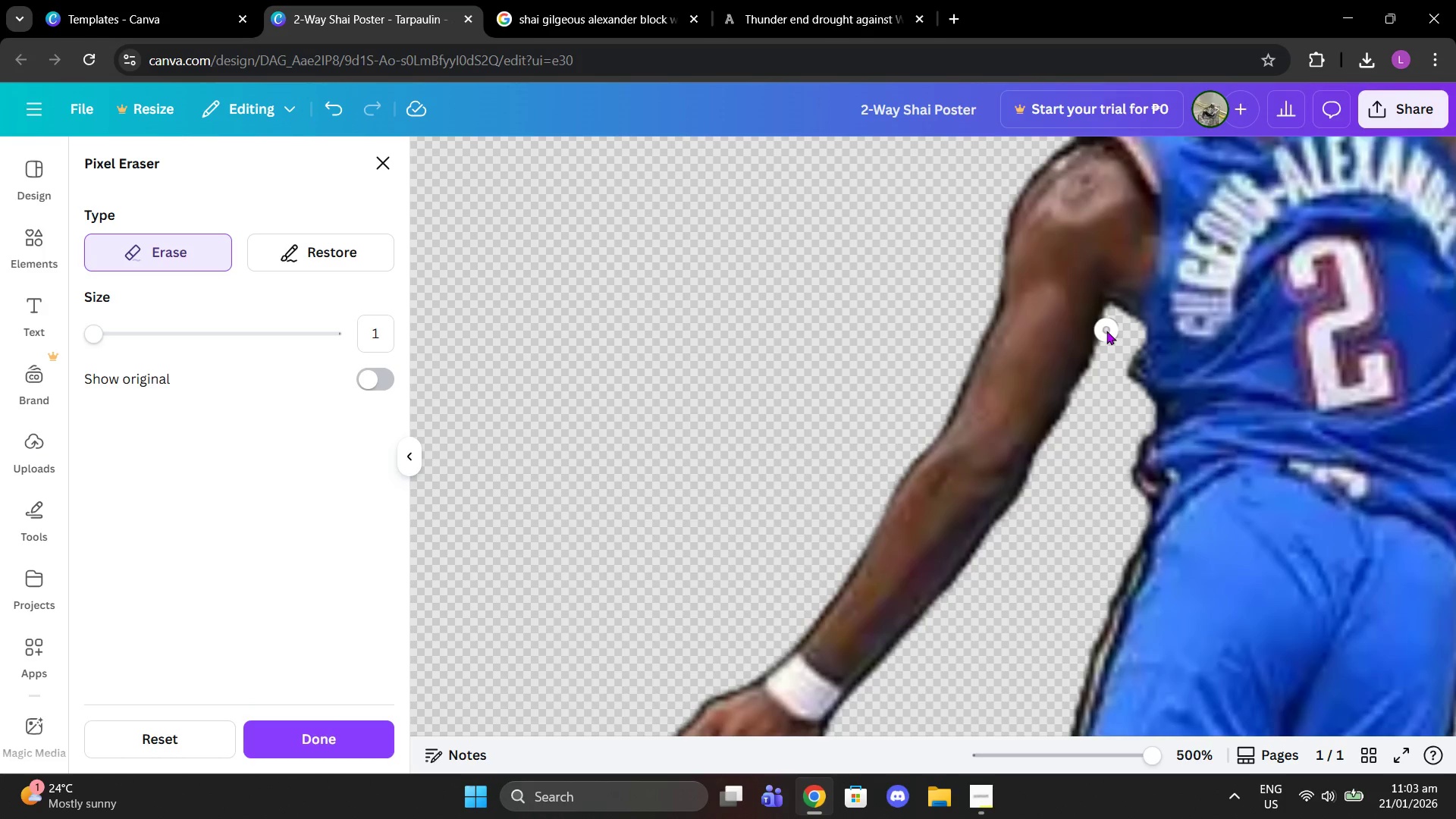 
left_click([1106, 327])
 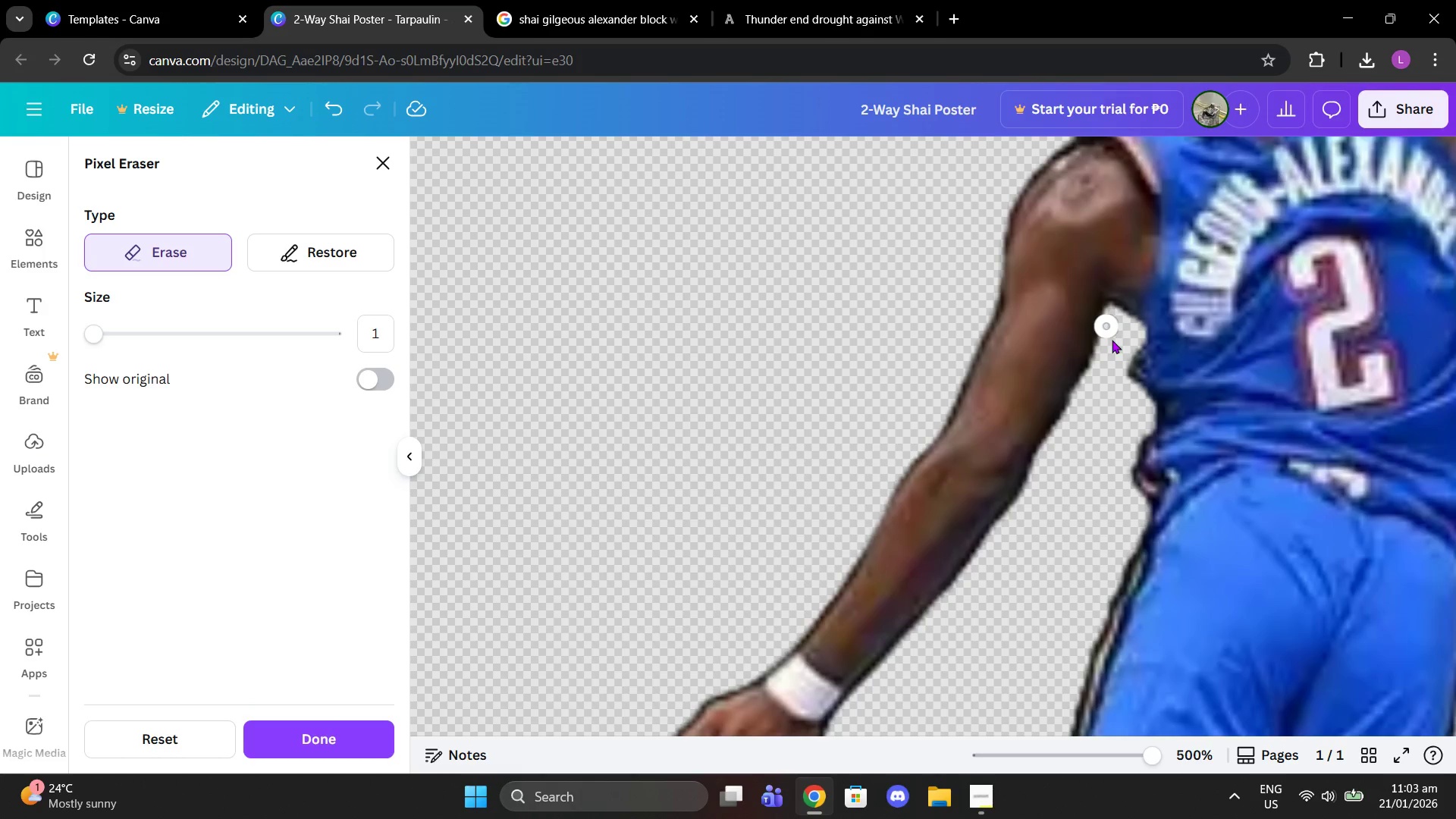 
scroll: coordinate [1085, 432], scroll_direction: down, amount: 3.0
 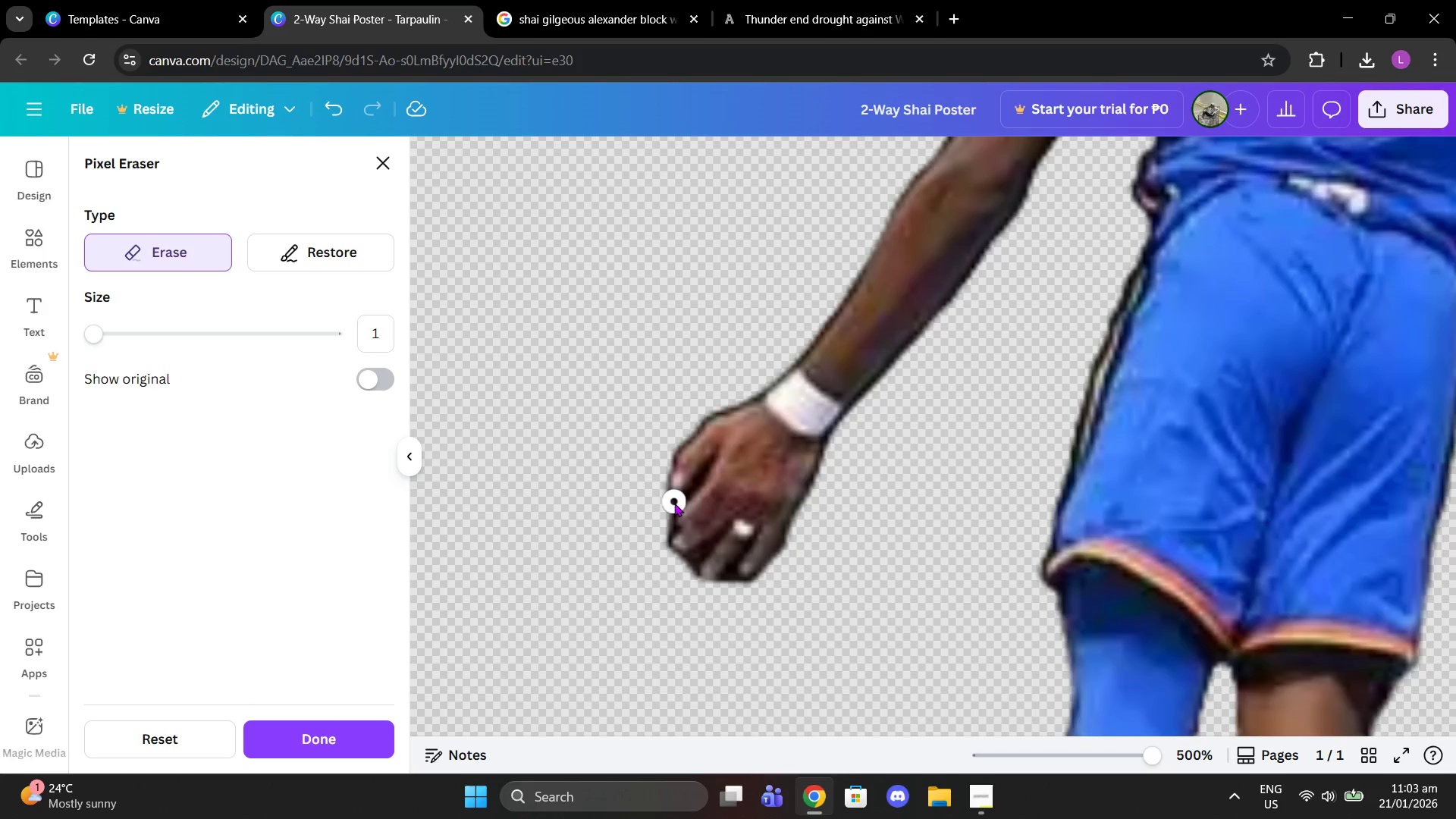 
left_click([676, 505])
 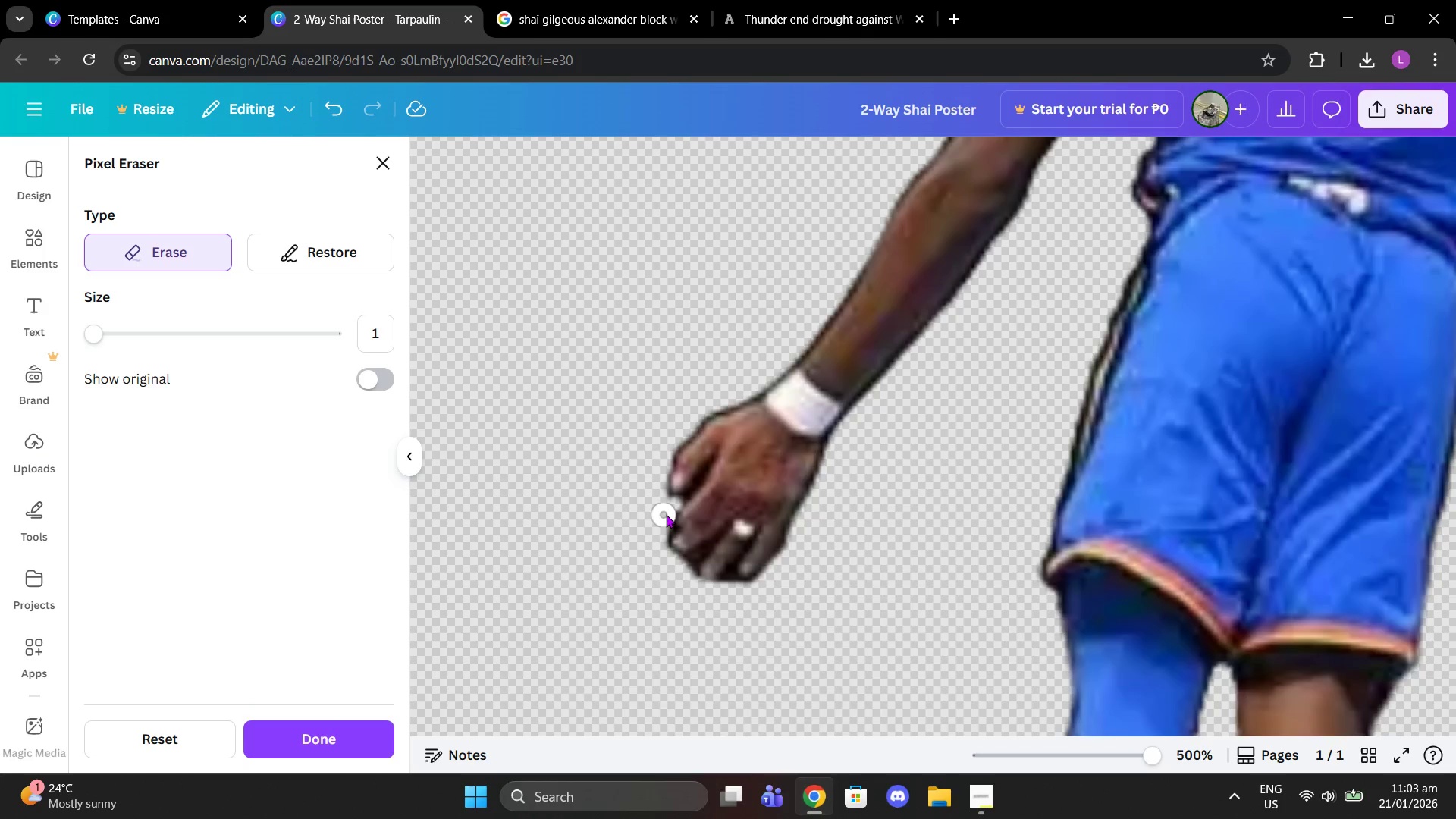 
left_click([668, 514])
 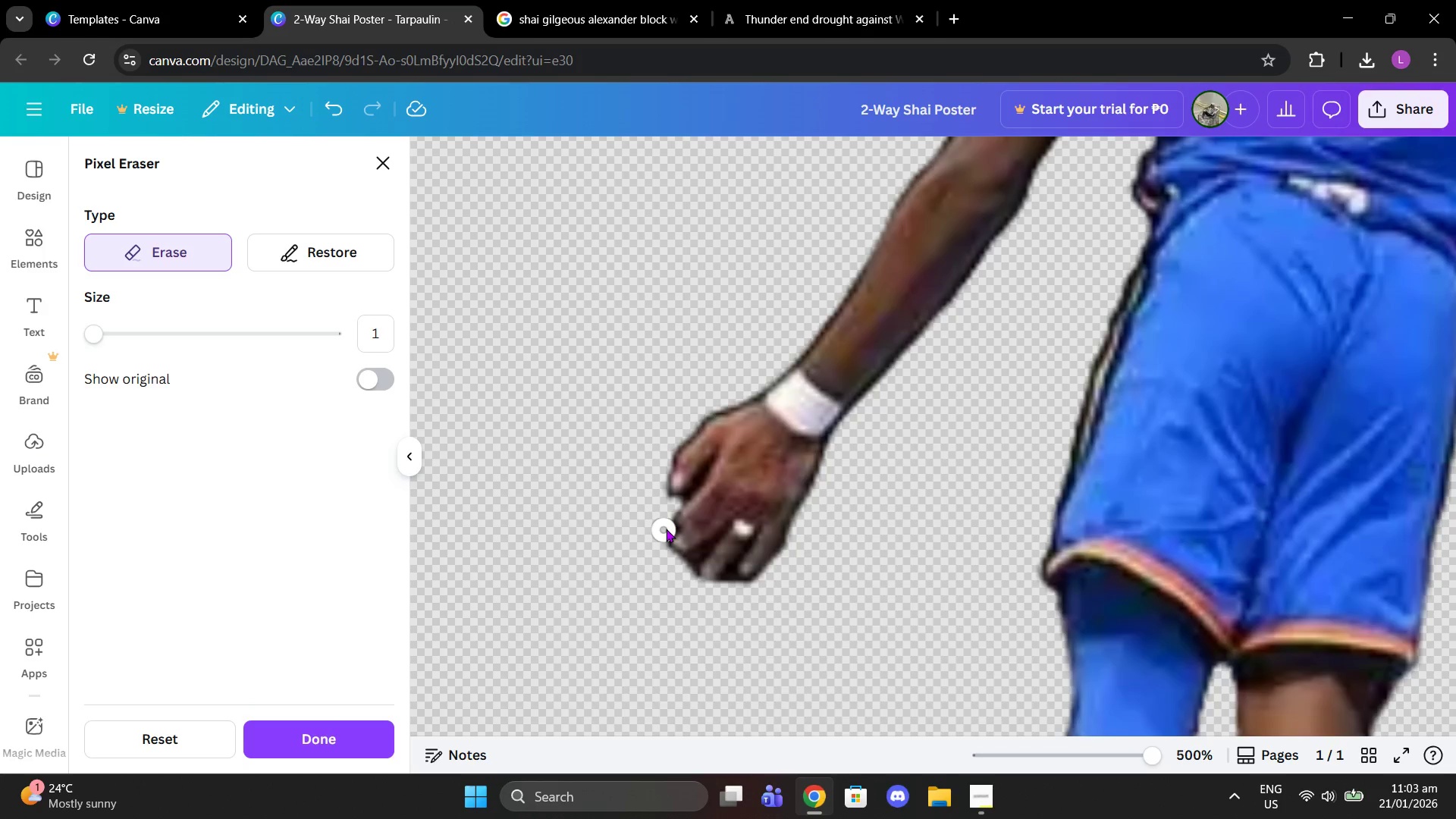 
left_click([666, 529])
 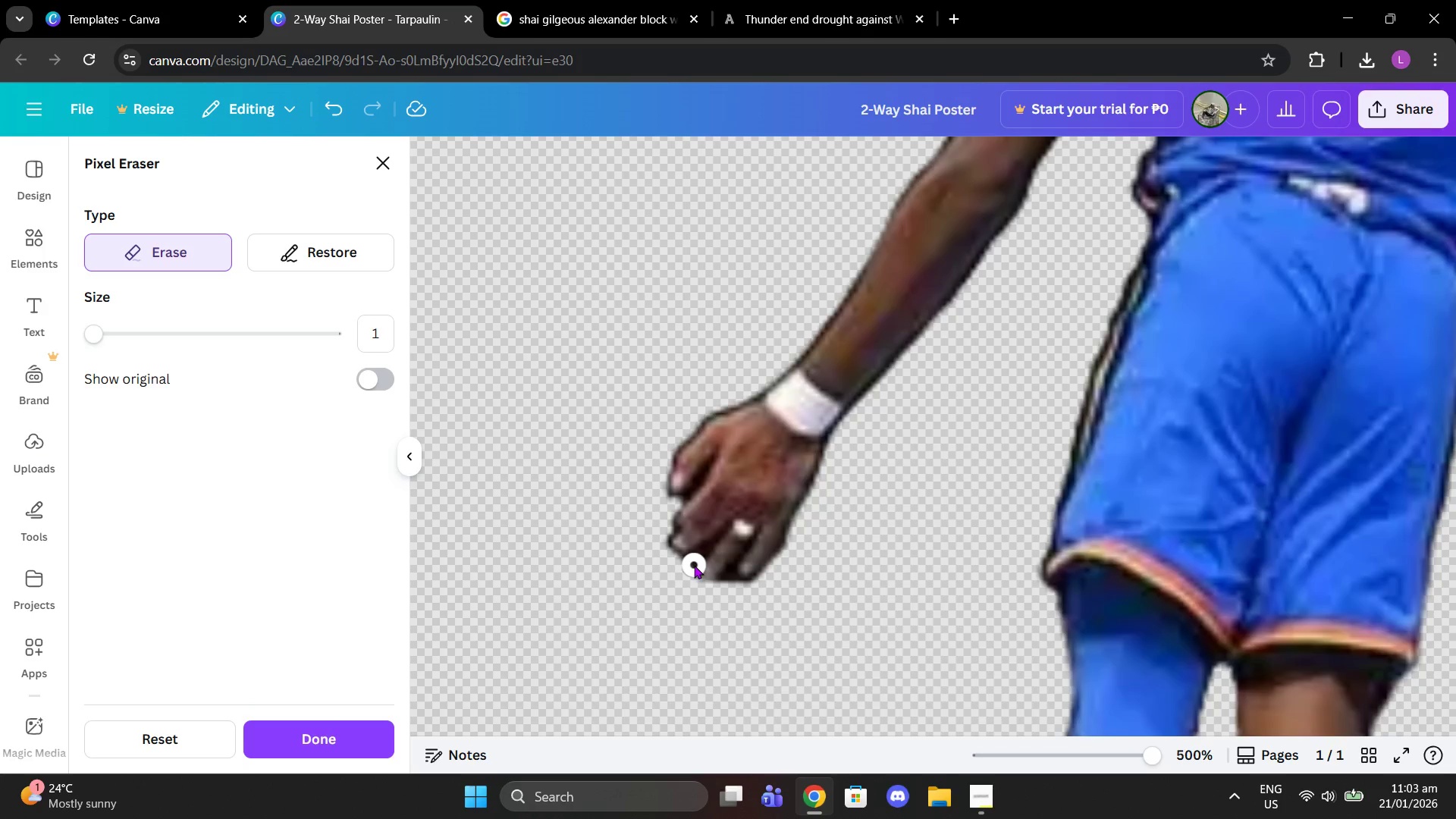 
left_click([692, 562])
 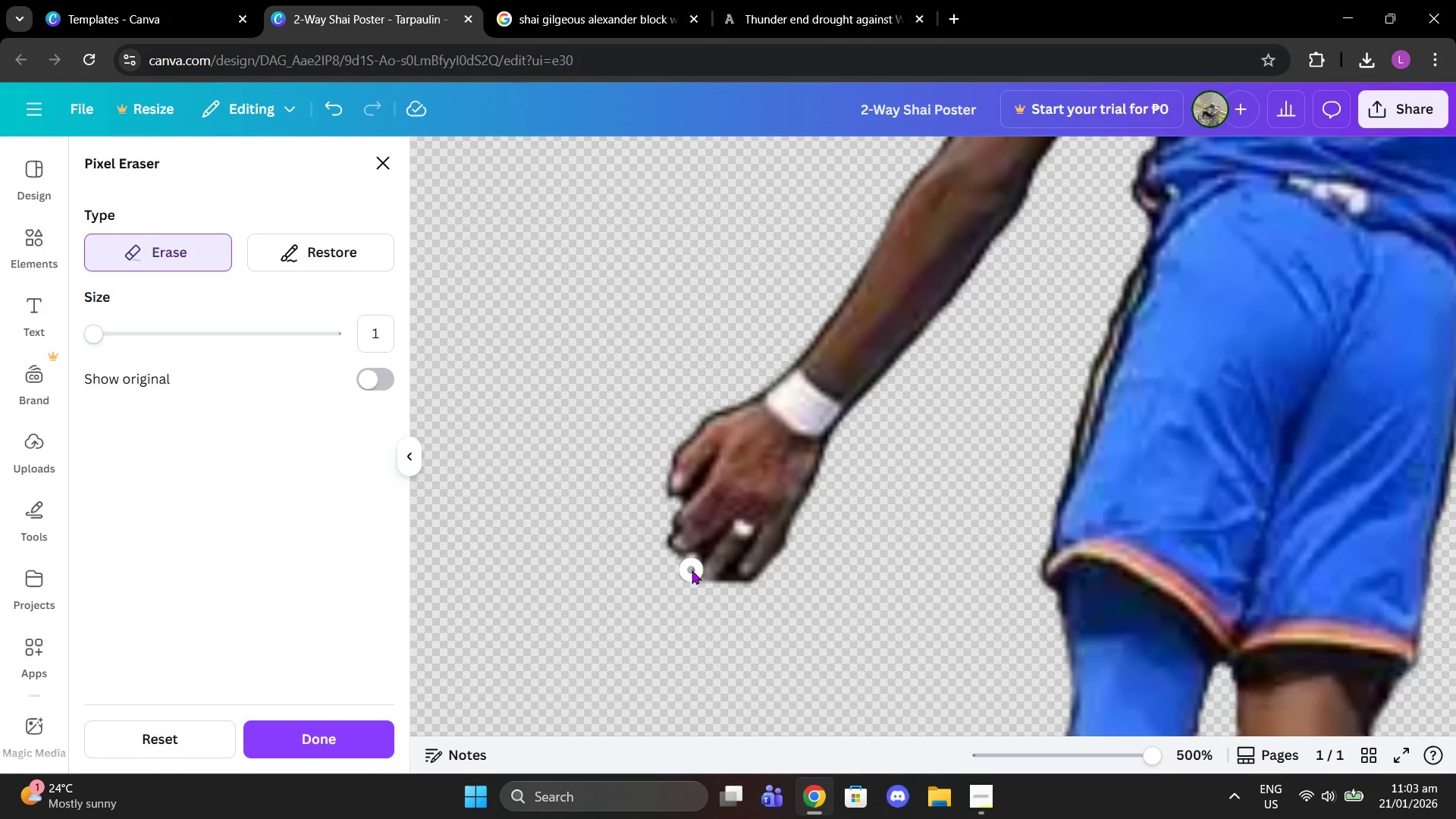 
left_click([692, 570])
 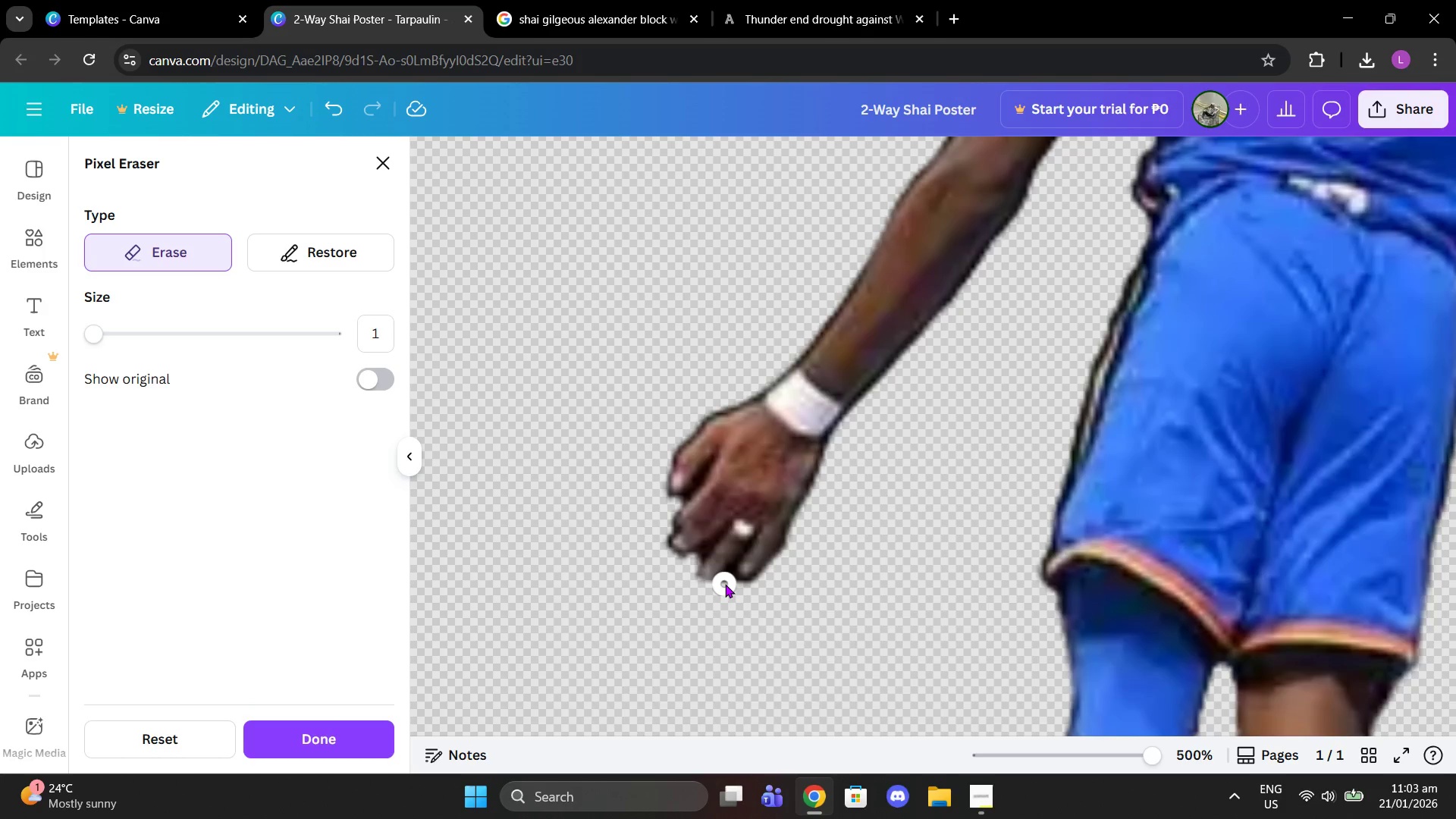 
left_click_drag(start_coordinate=[725, 584], to_coordinate=[797, 560])
 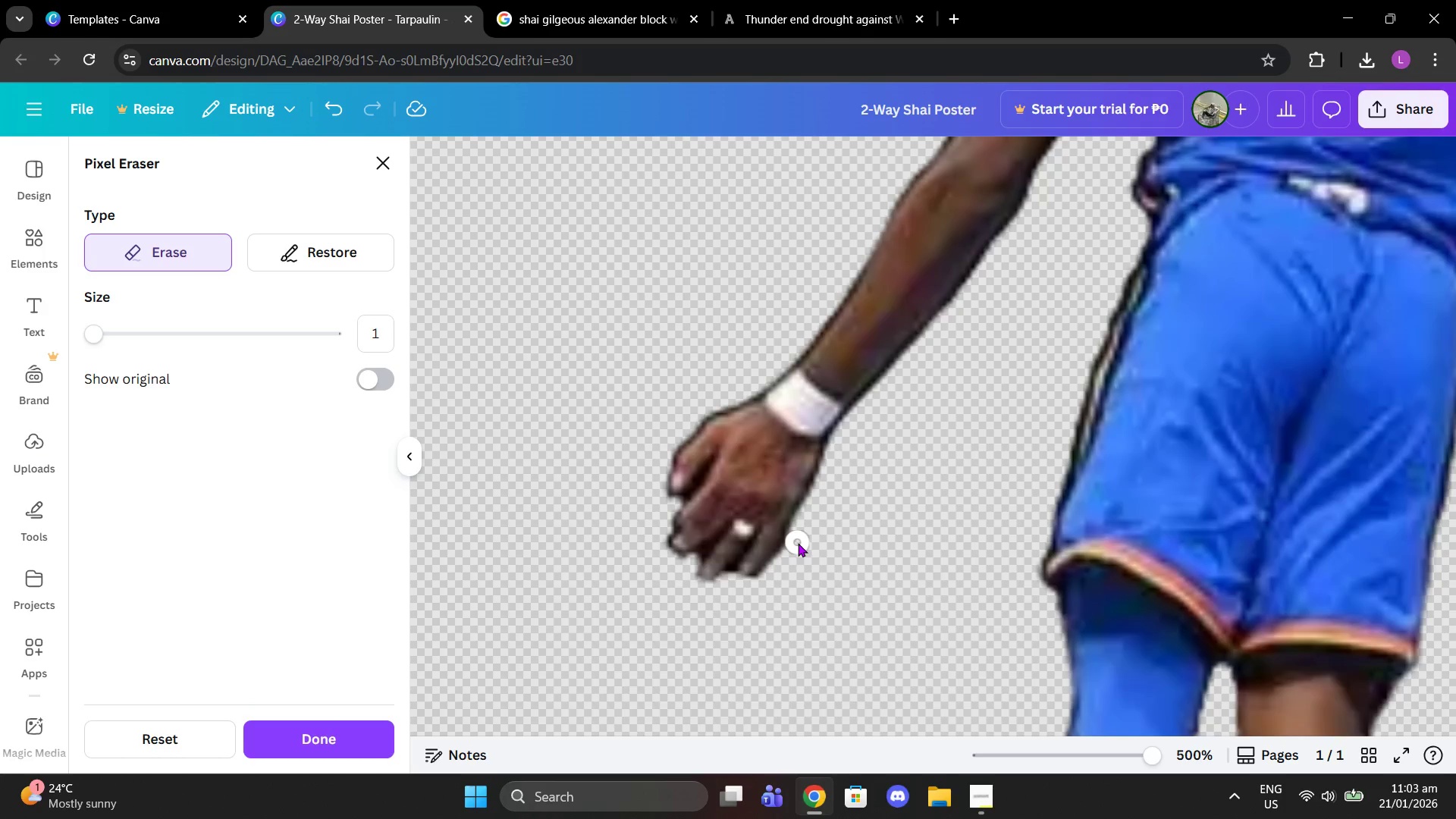 
left_click_drag(start_coordinate=[798, 543], to_coordinate=[755, 585])
 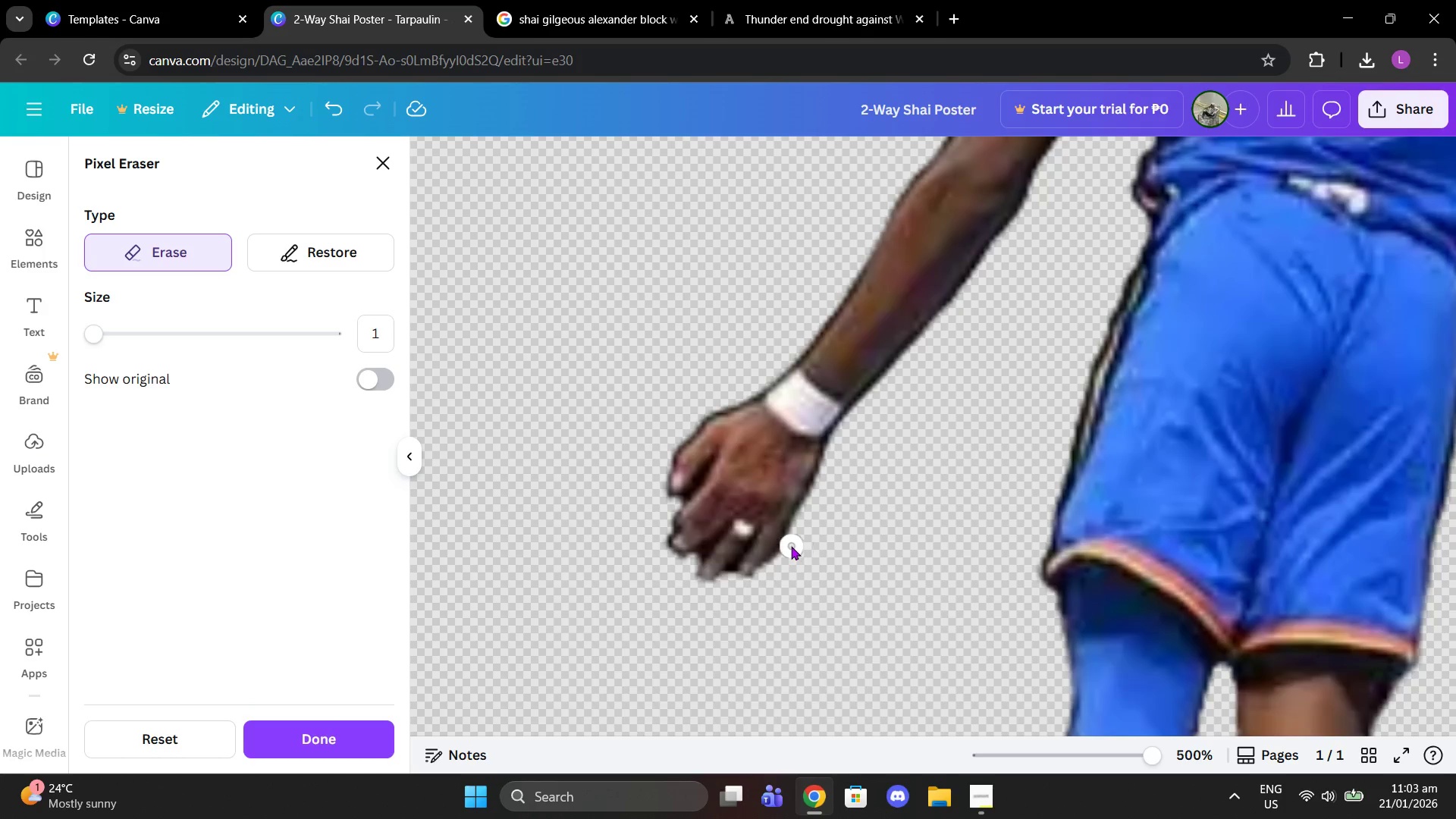 
left_click([791, 546])
 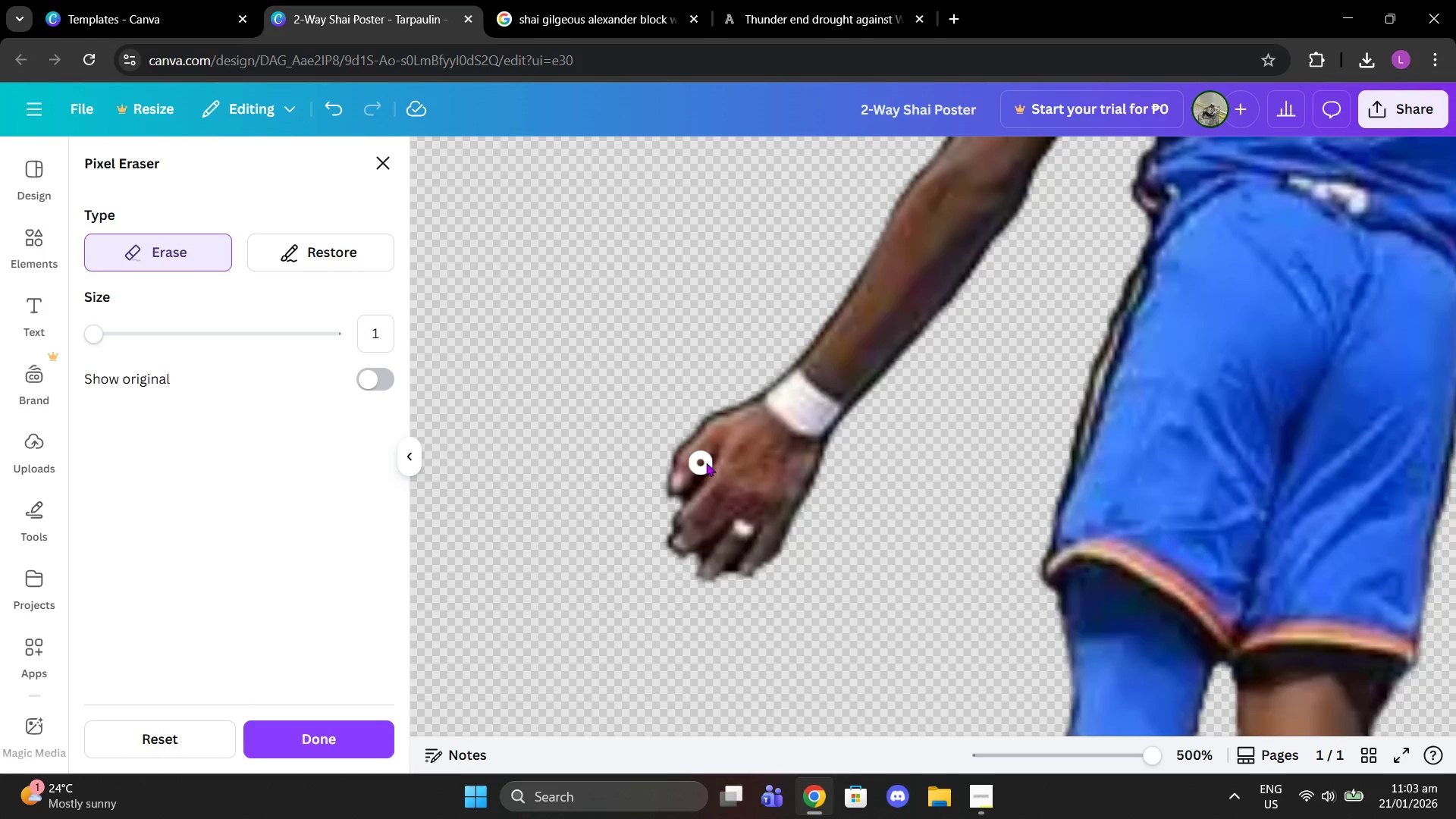 
left_click_drag(start_coordinate=[720, 456], to_coordinate=[686, 494])
 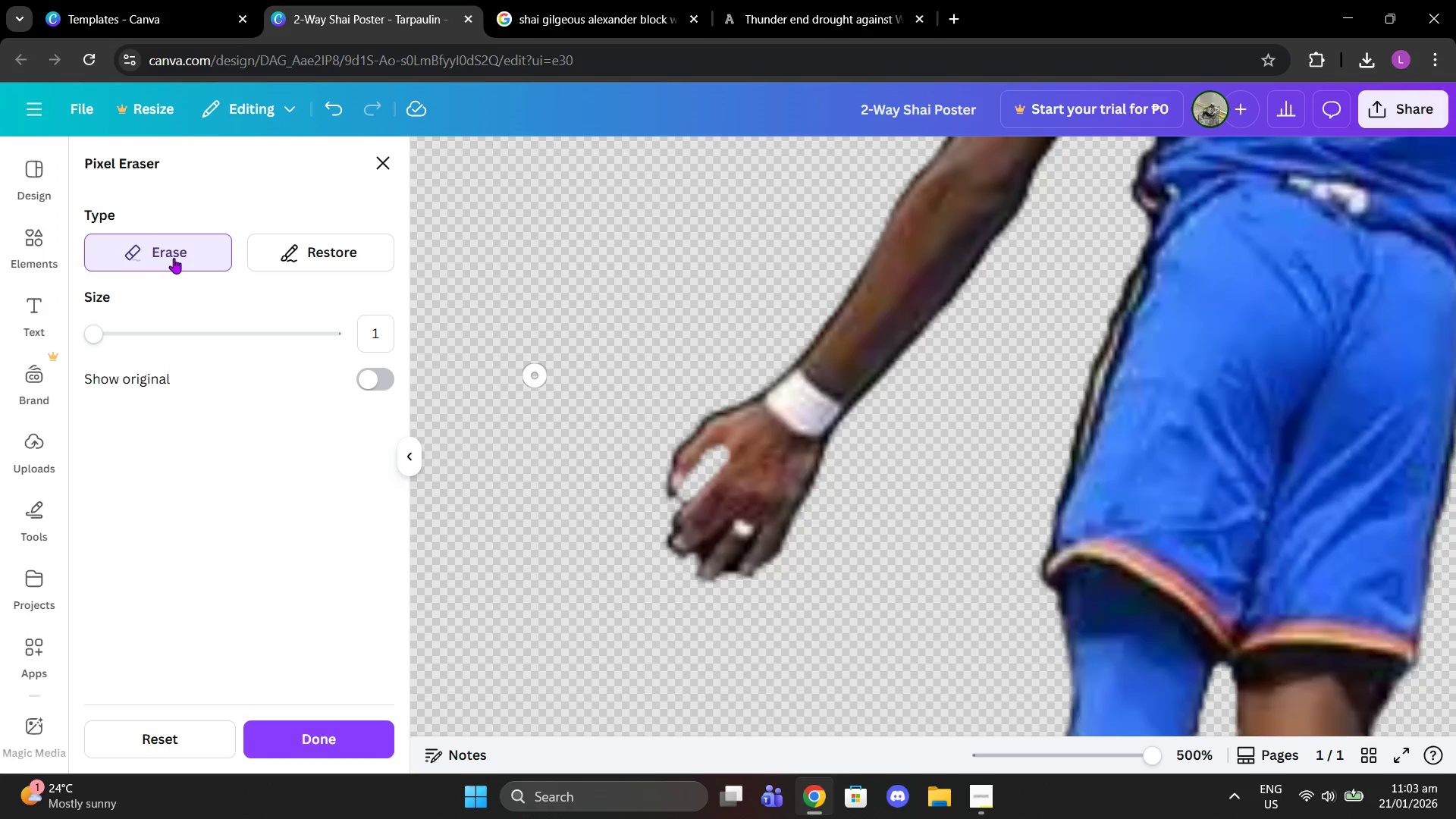 
left_click([243, 246])
 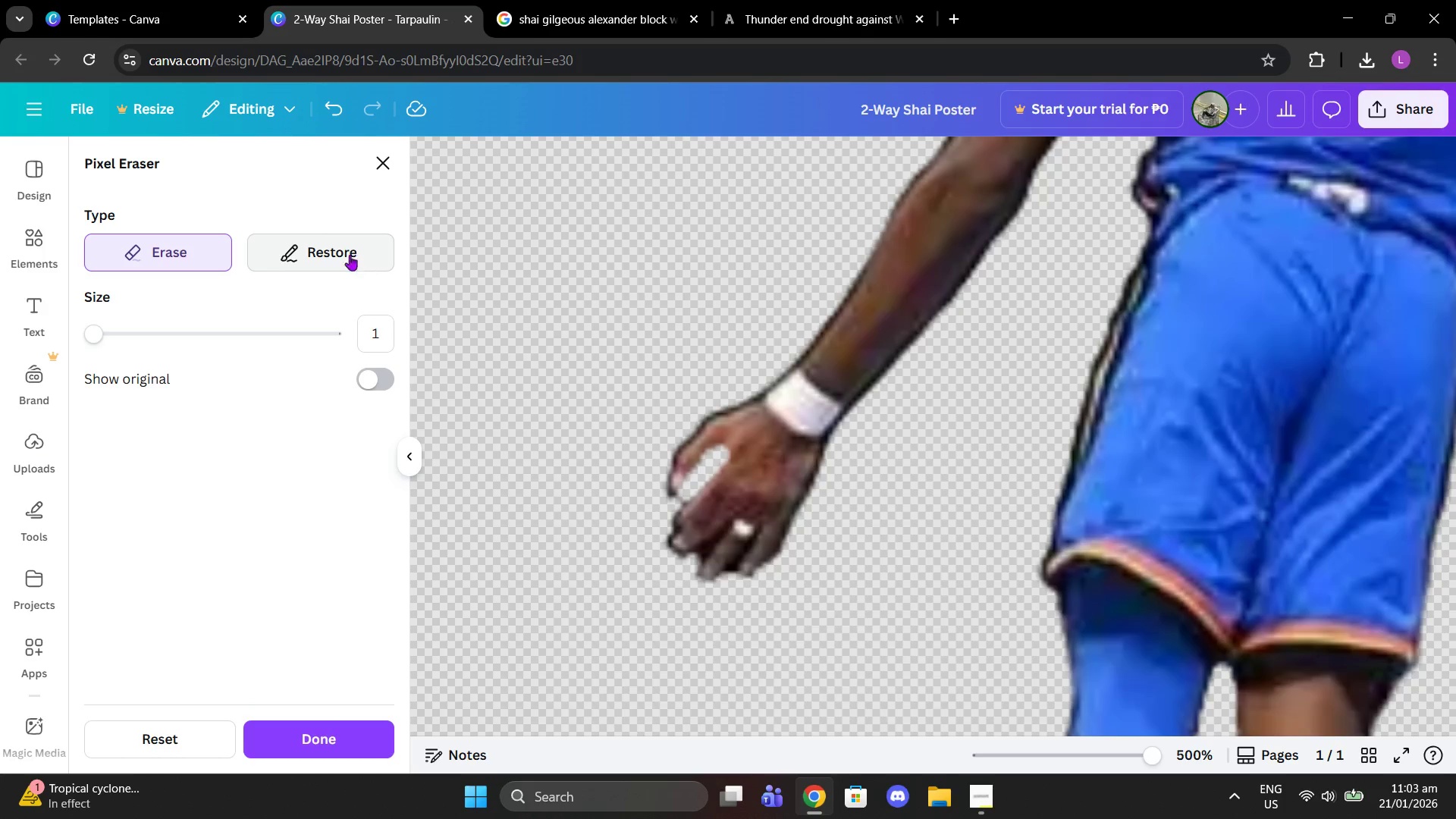 
left_click([317, 243])
 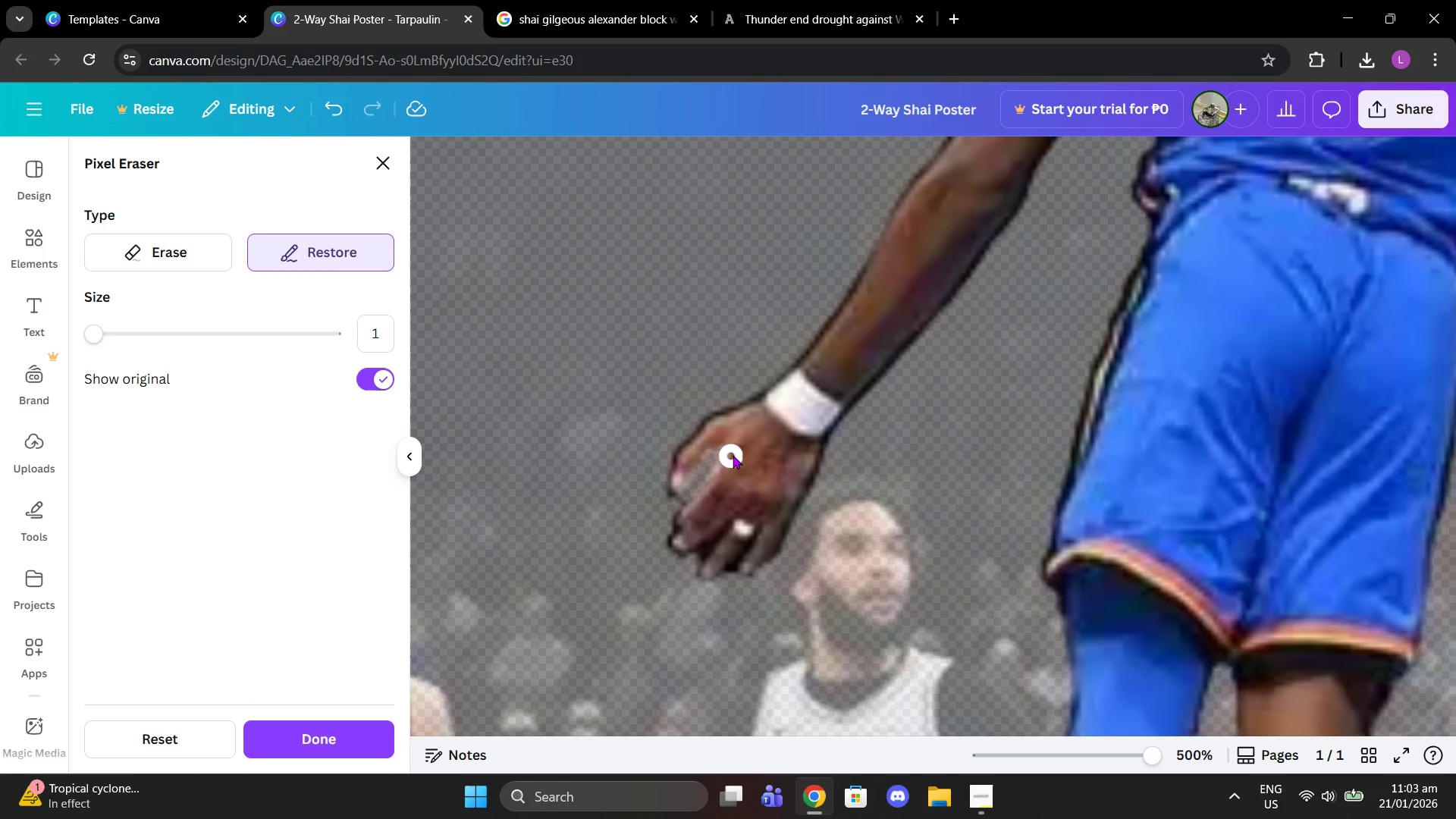 
left_click_drag(start_coordinate=[733, 455], to_coordinate=[719, 469])
 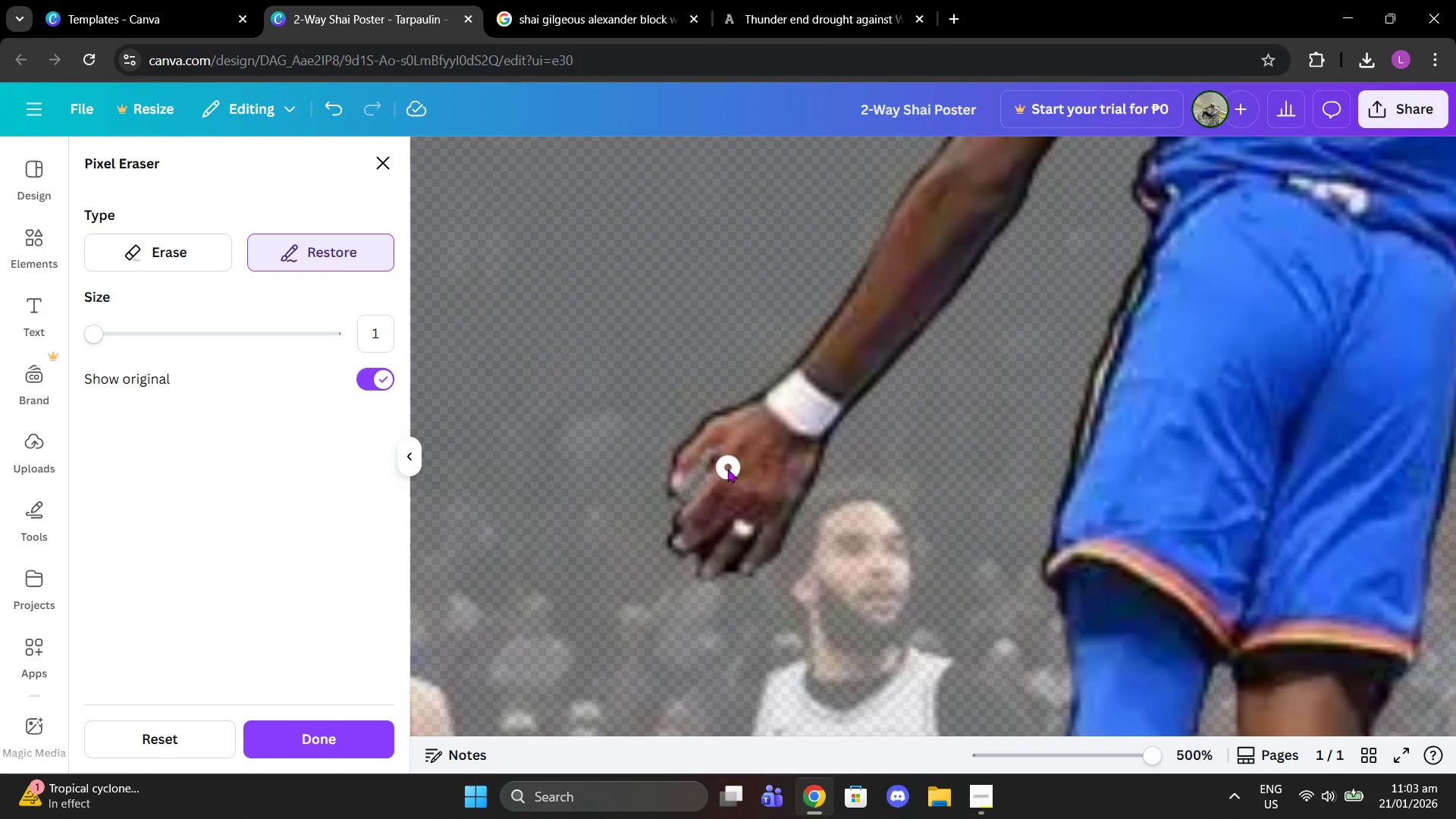 
left_click_drag(start_coordinate=[727, 469], to_coordinate=[693, 501])
 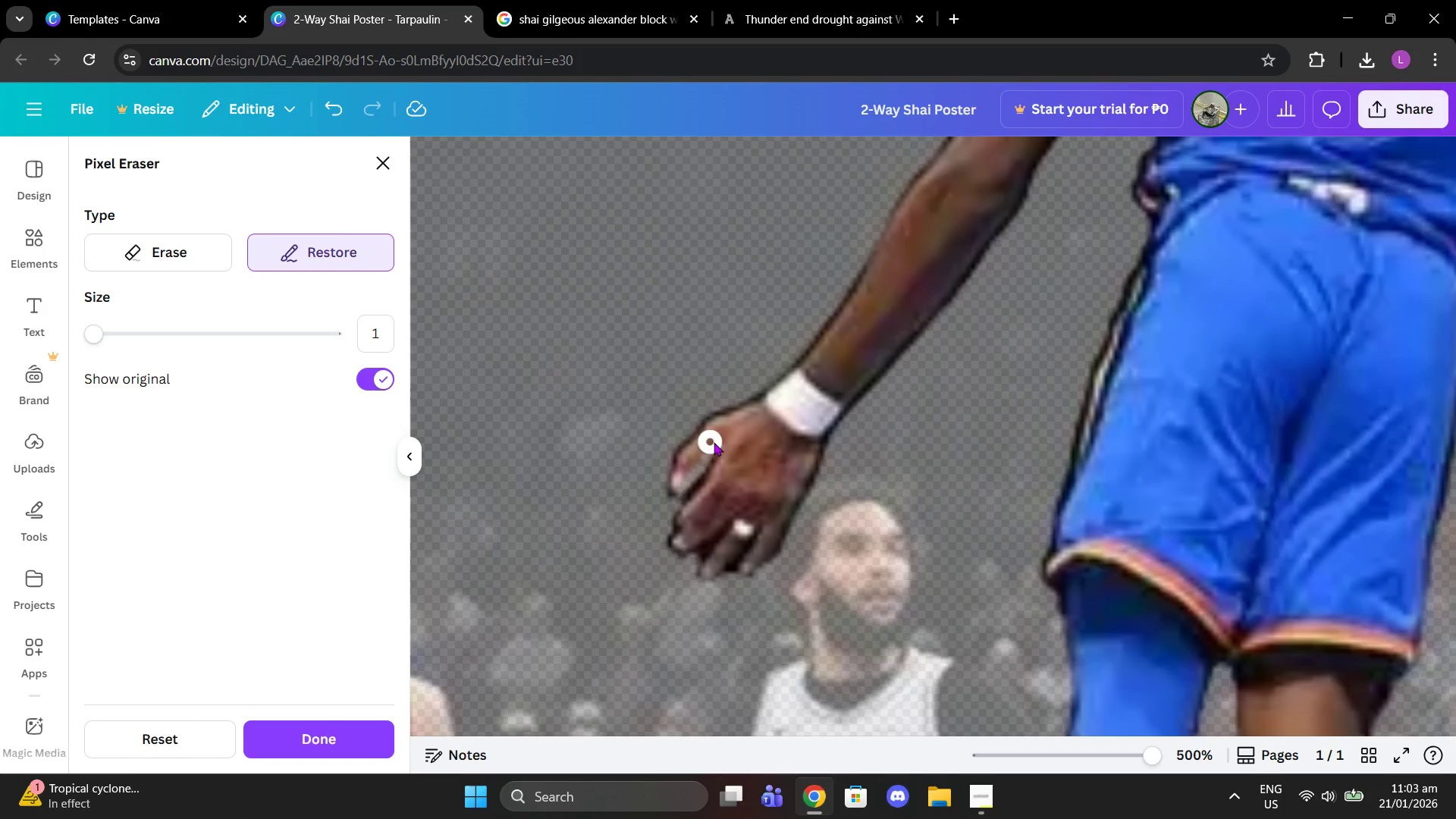 
left_click_drag(start_coordinate=[718, 443], to_coordinate=[682, 458])
 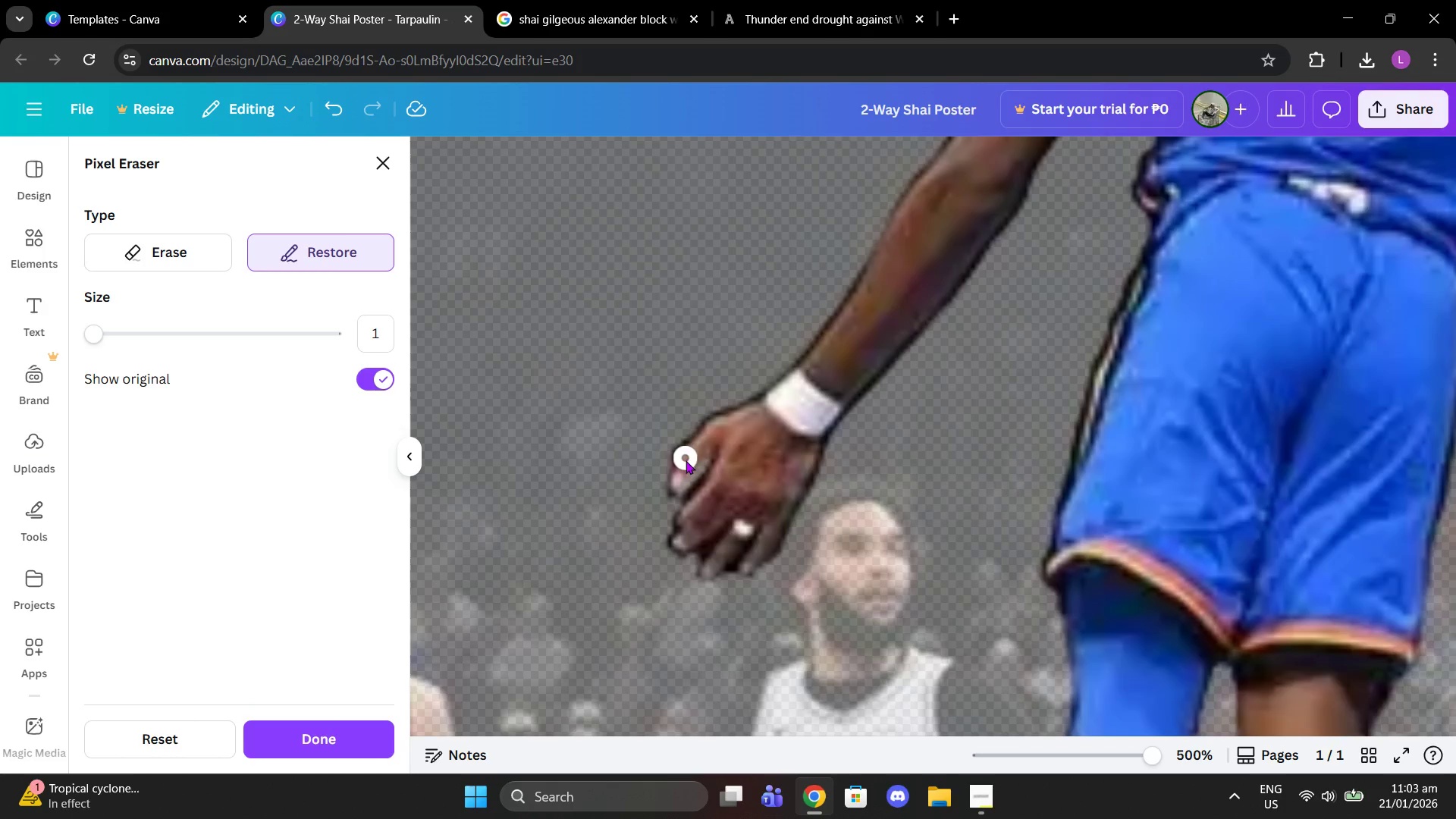 
left_click_drag(start_coordinate=[683, 463], to_coordinate=[669, 485])
 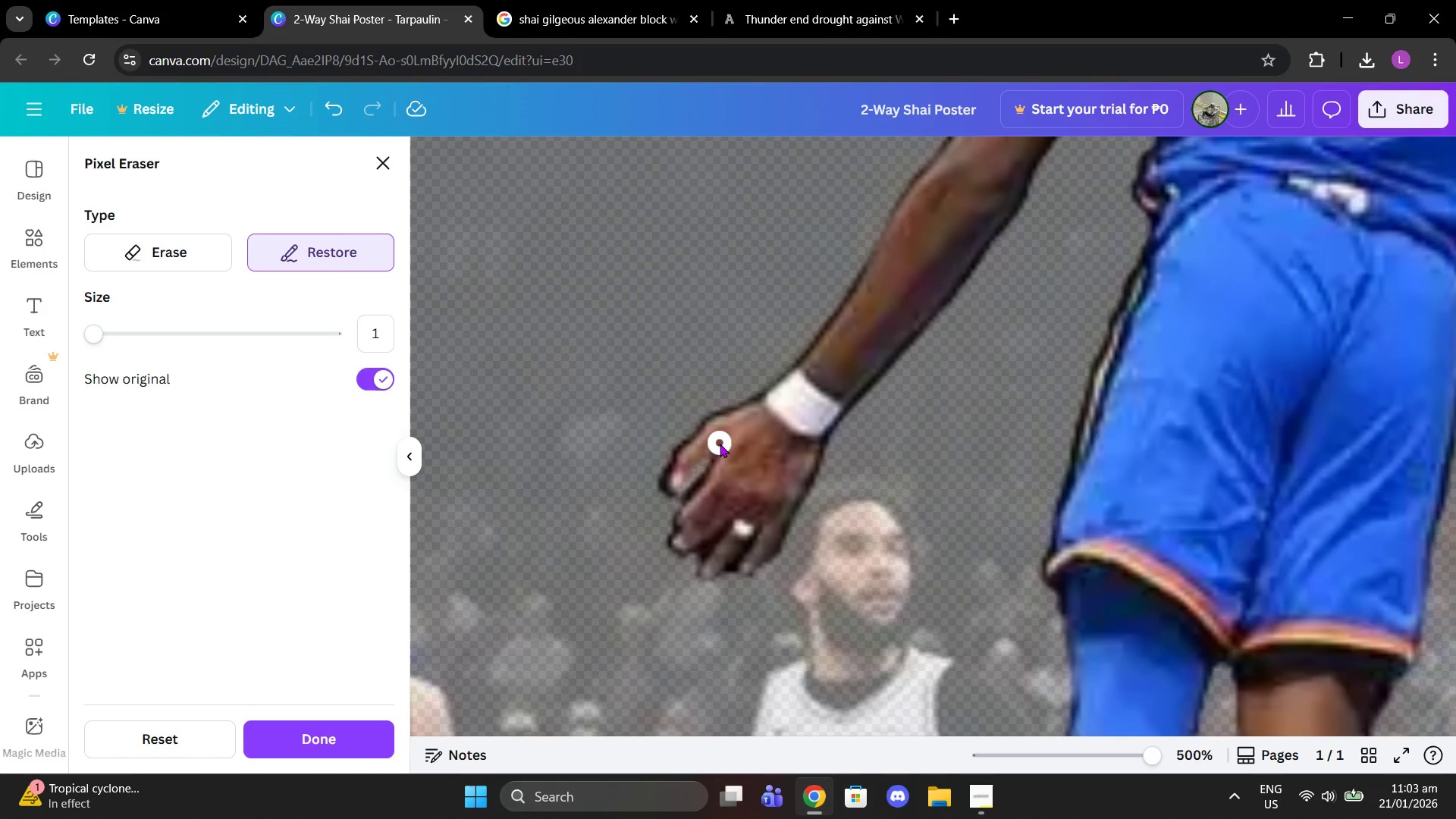 
left_click_drag(start_coordinate=[720, 443], to_coordinate=[671, 478])
 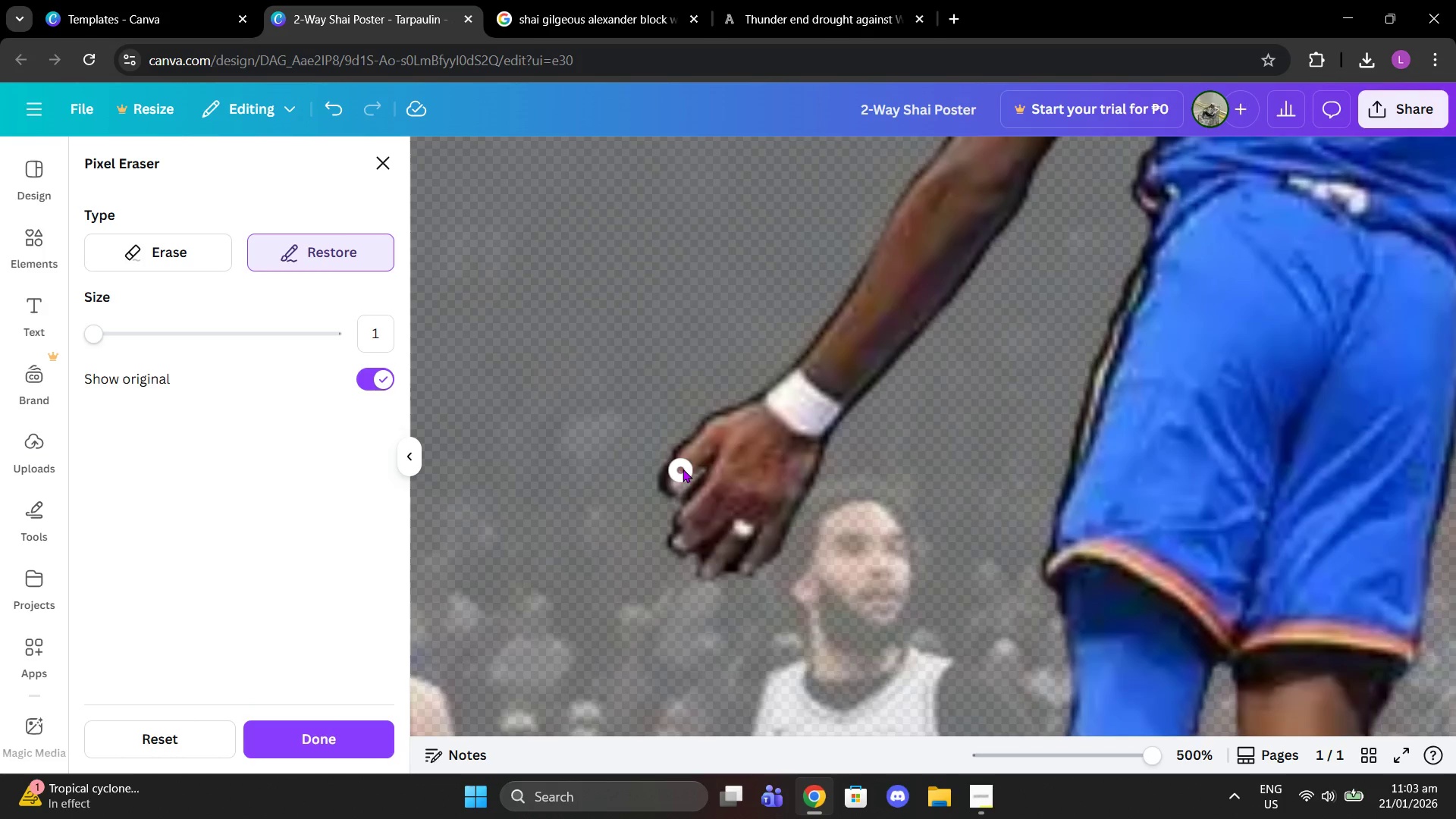 
left_click_drag(start_coordinate=[698, 460], to_coordinate=[673, 479])
 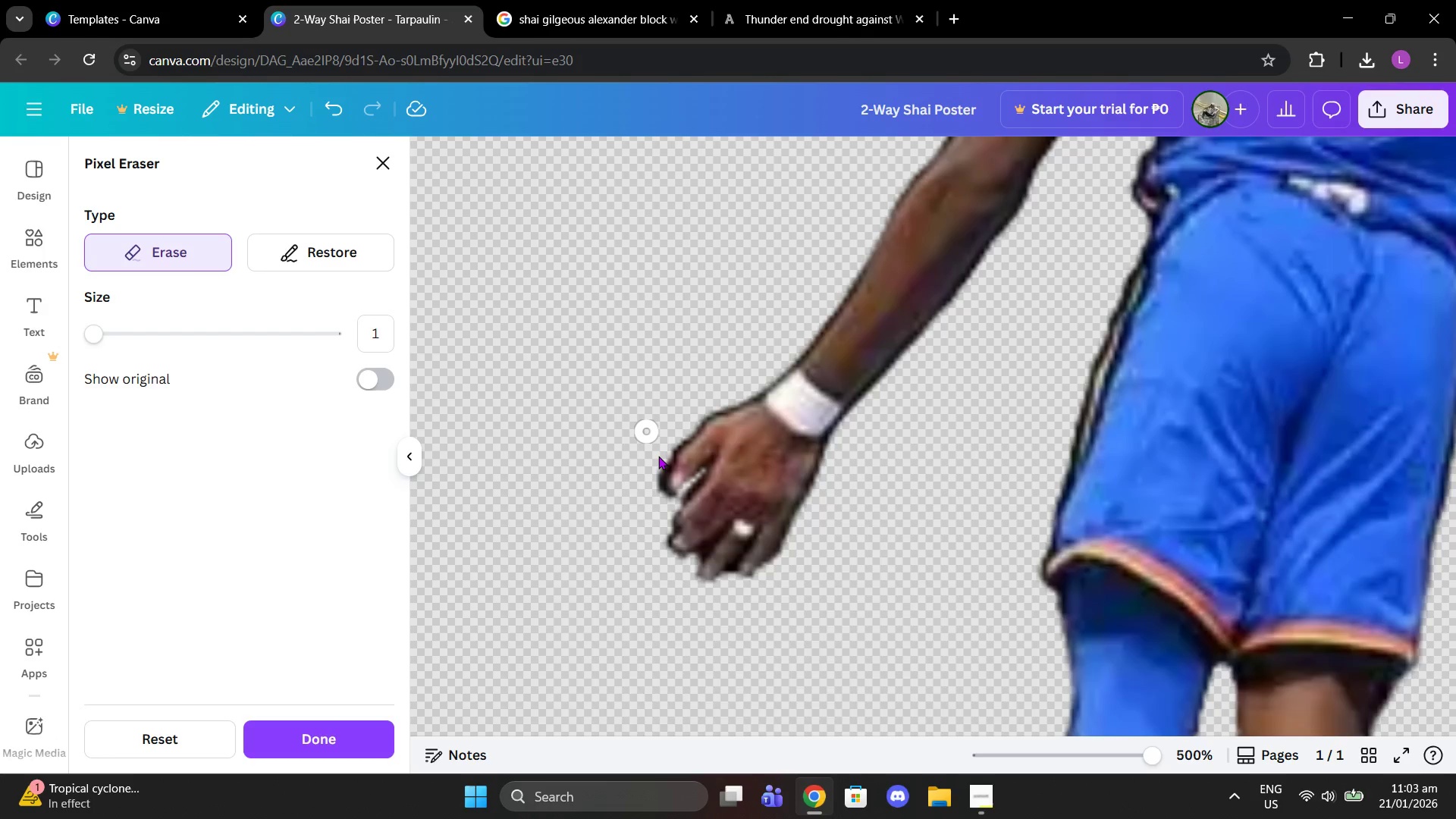 
left_click([287, 249])
 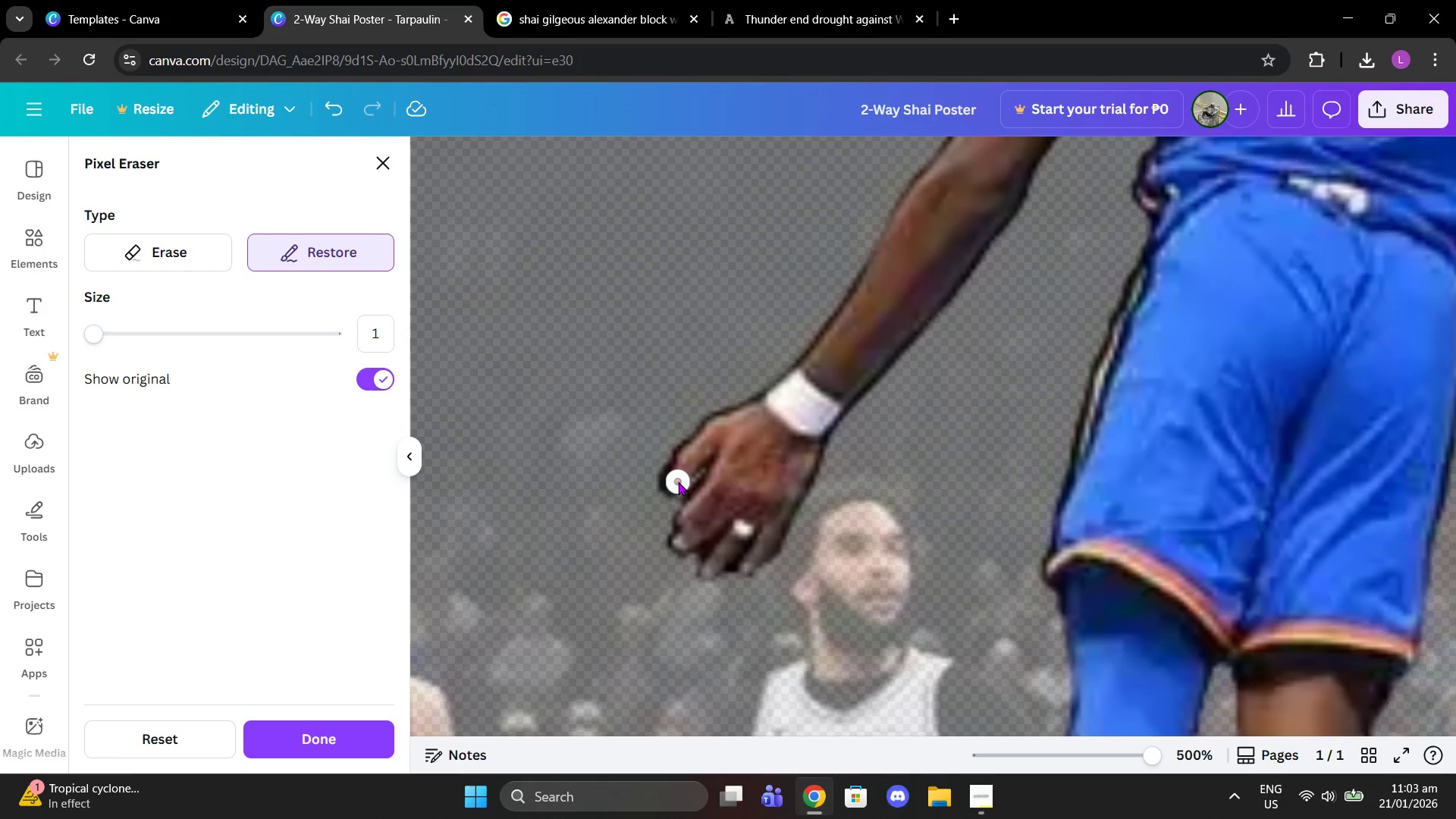 
left_click([679, 482])
 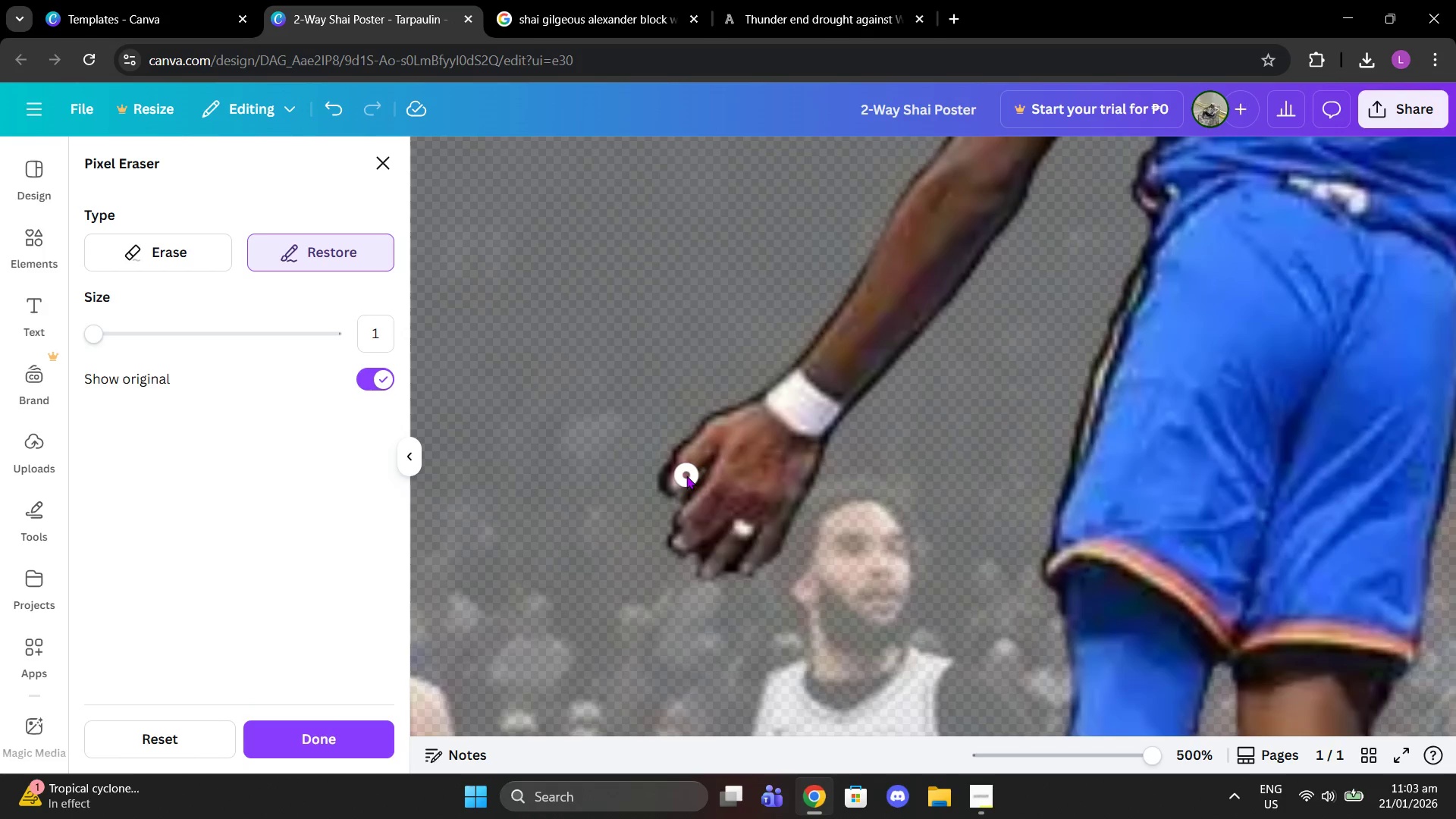 
left_click([686, 474])
 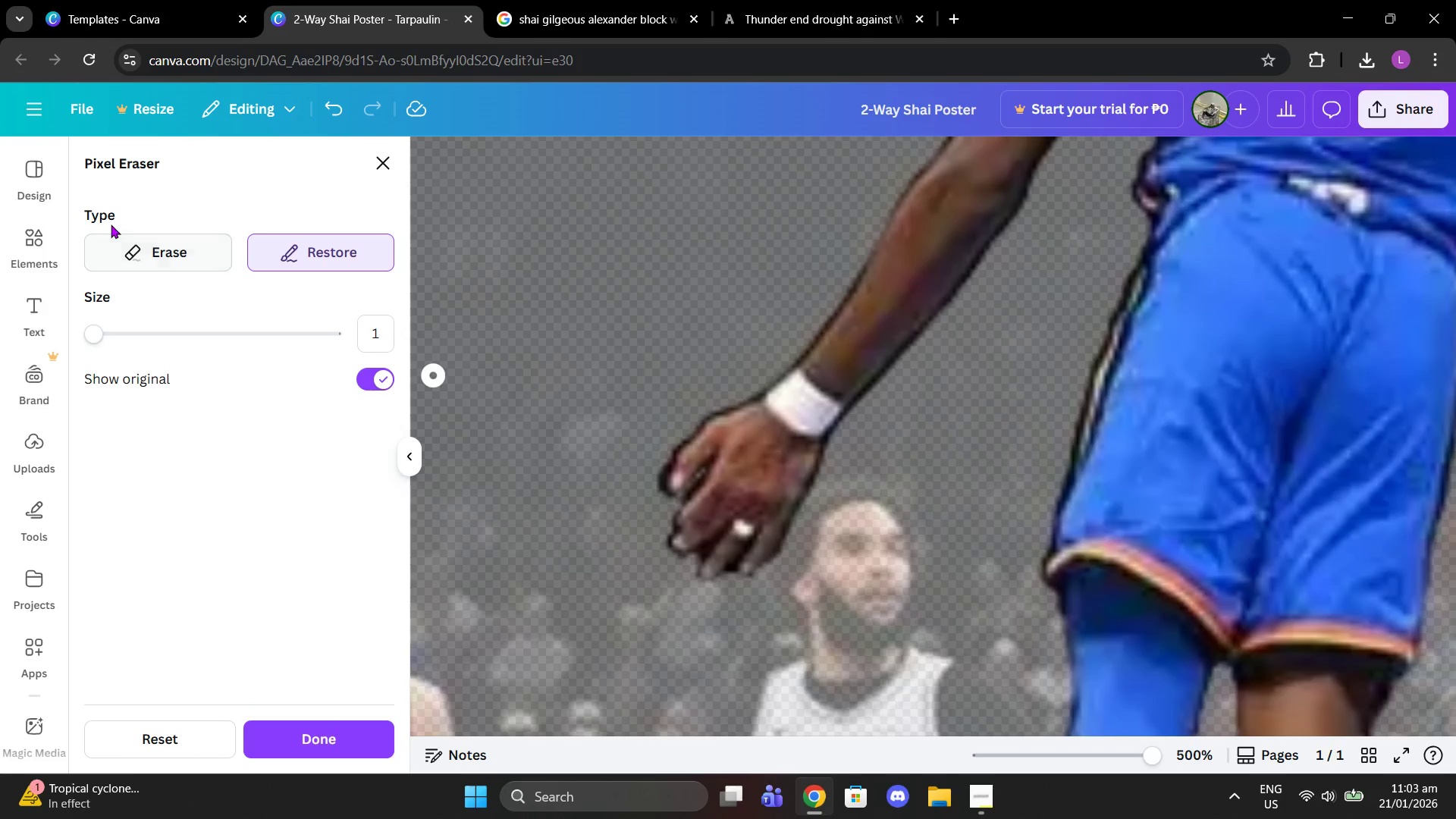 
left_click([164, 249])
 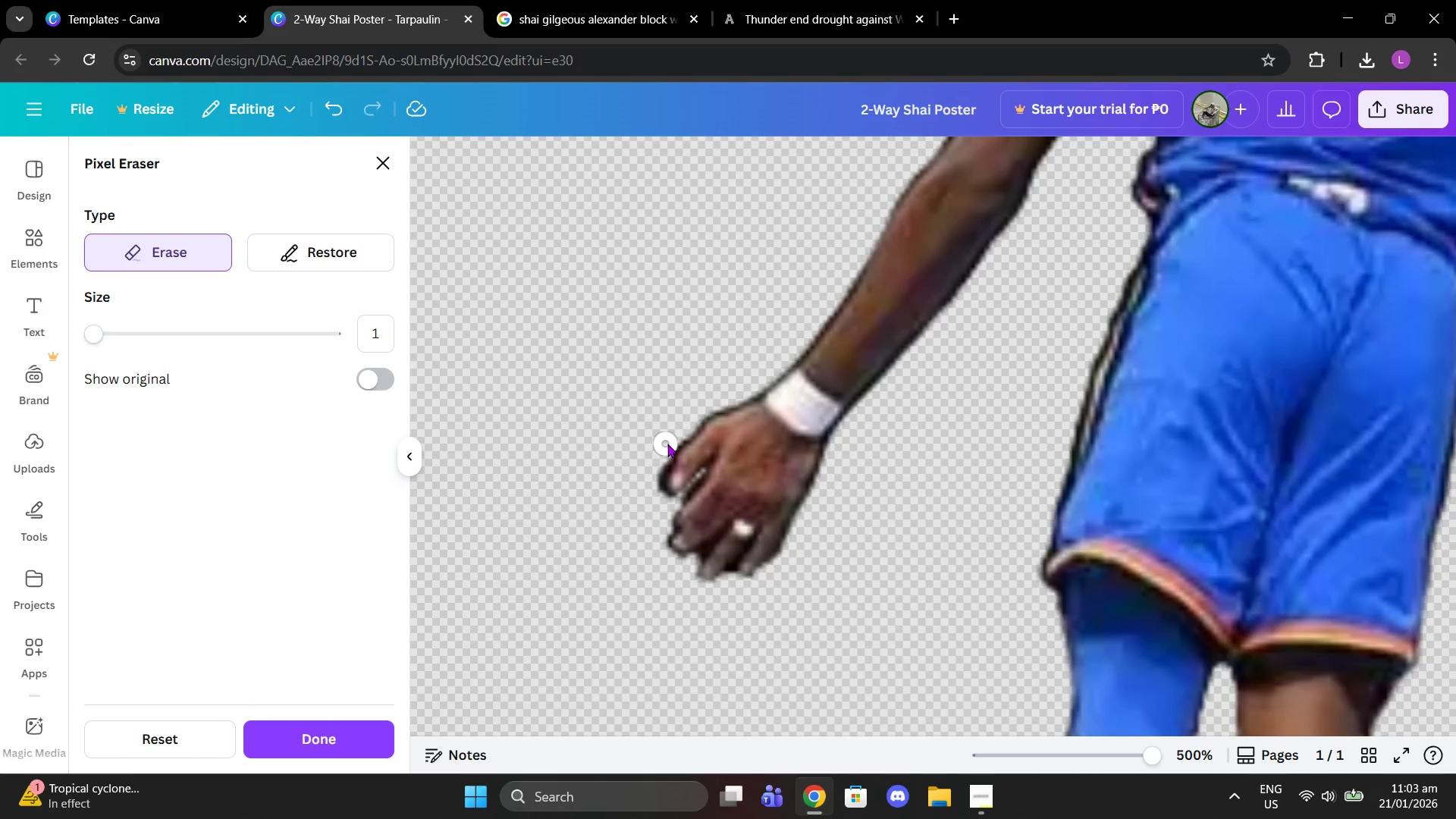 
left_click([671, 444])
 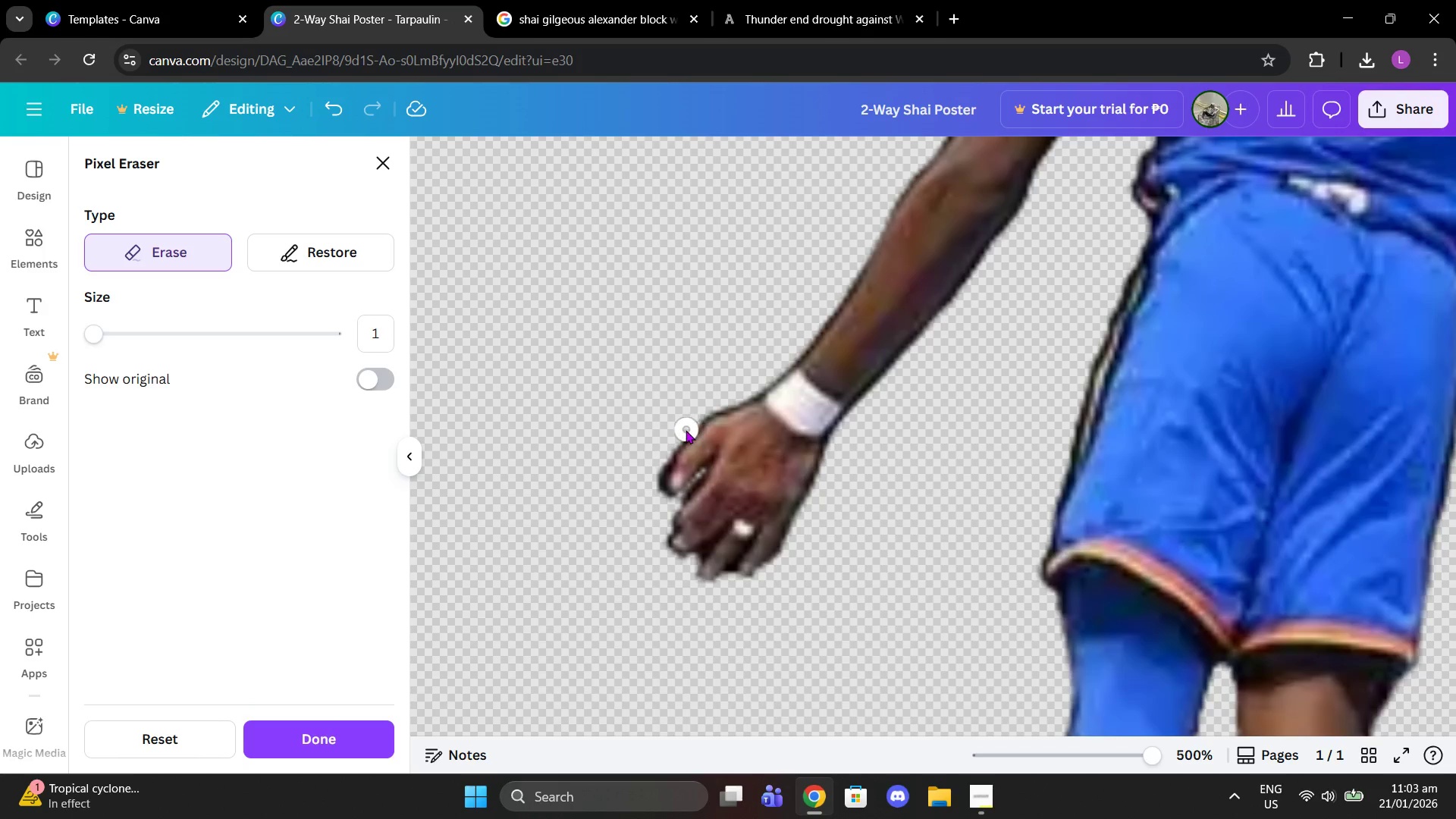 
left_click([683, 431])
 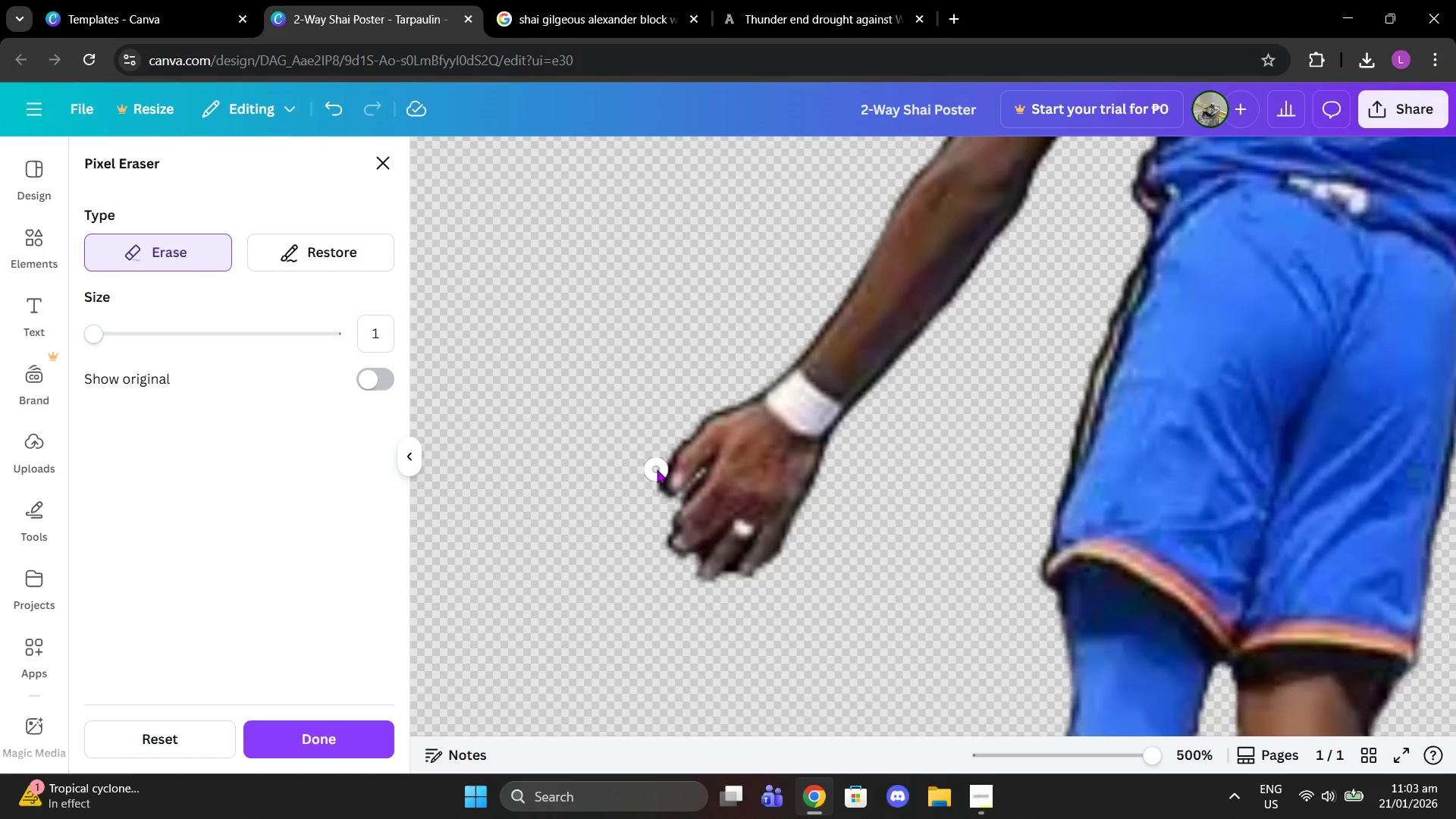 
left_click([657, 469])
 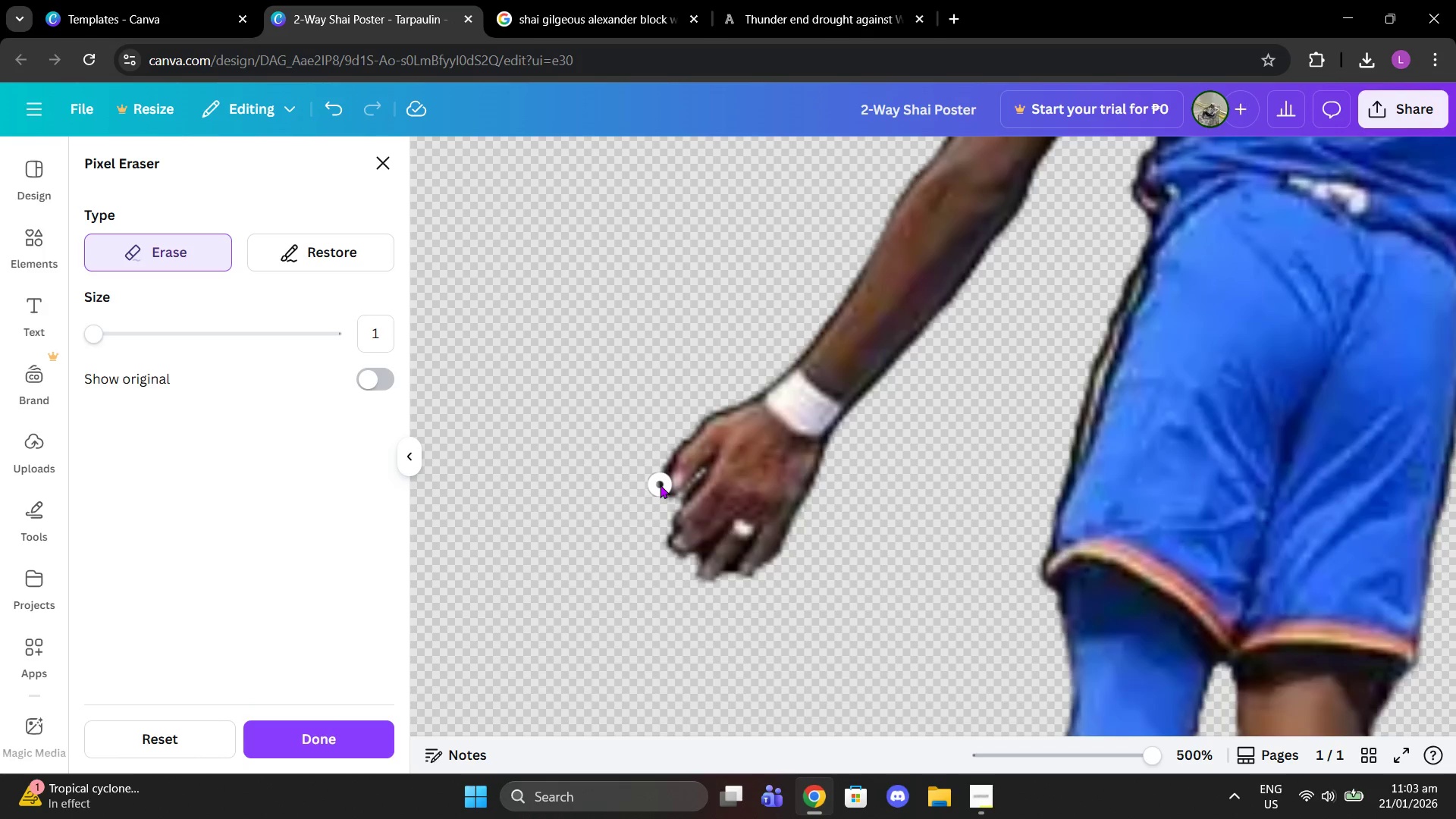 
left_click([660, 485])
 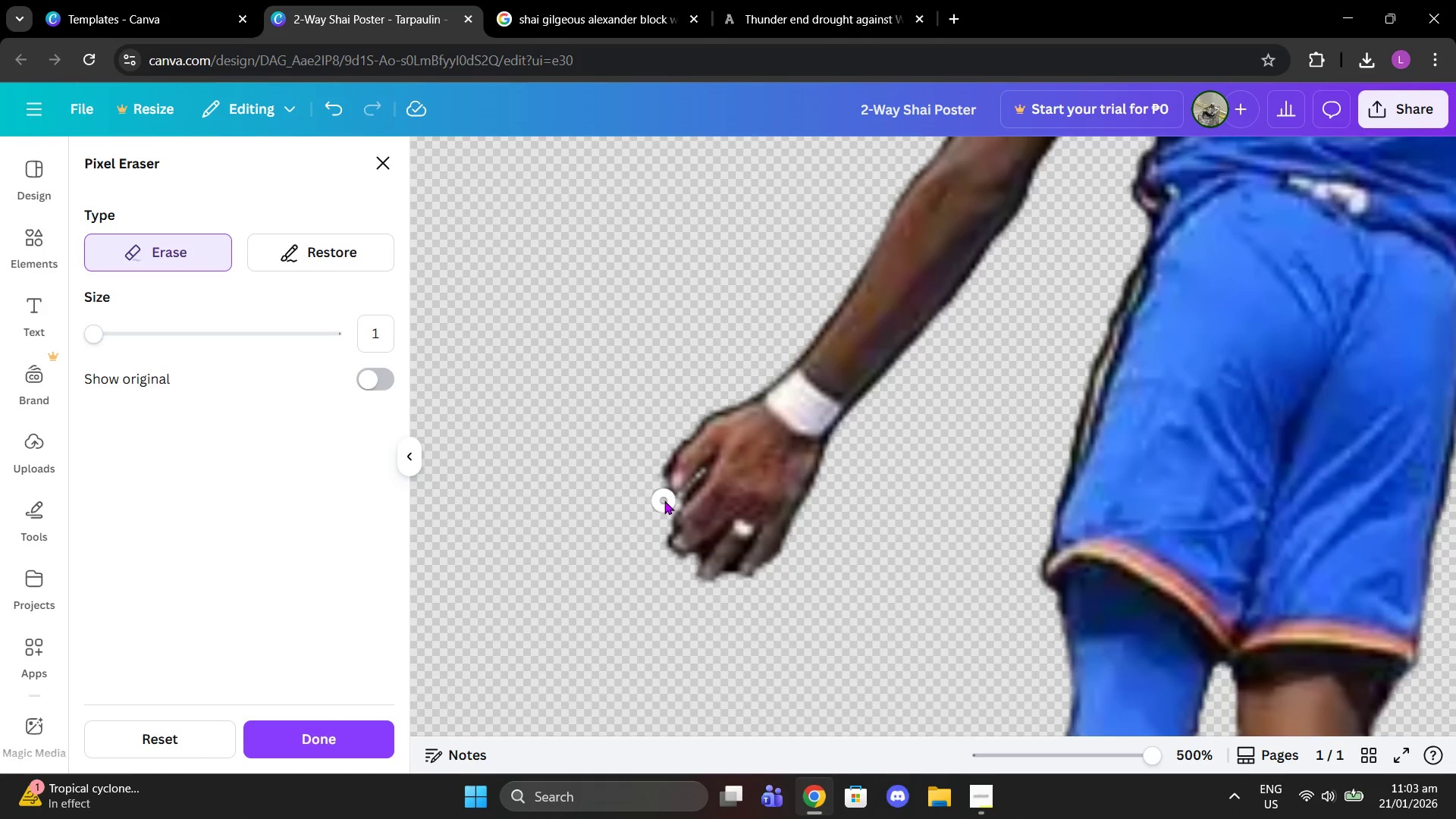 
left_click([665, 499])
 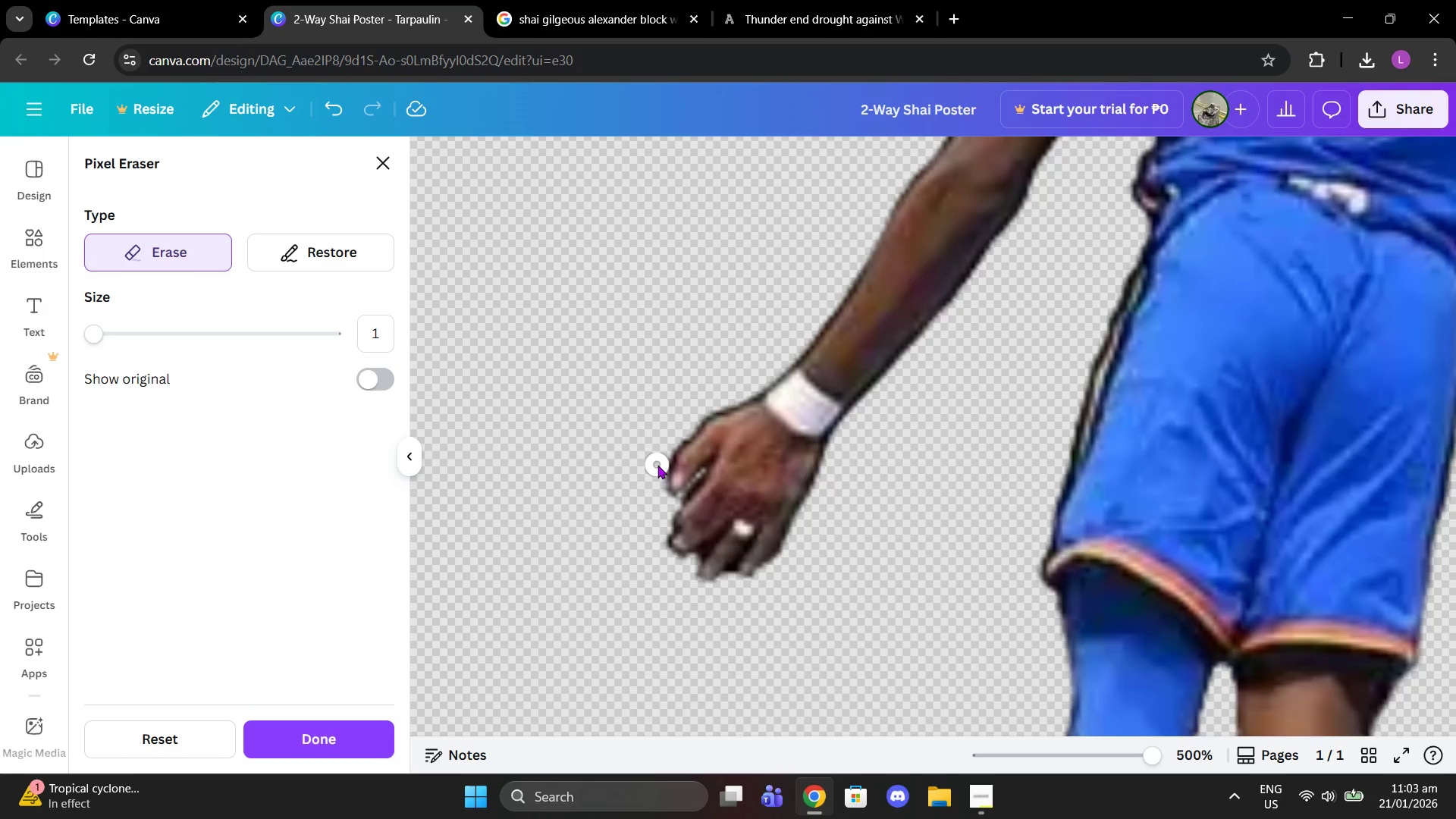 
left_click([664, 460])
 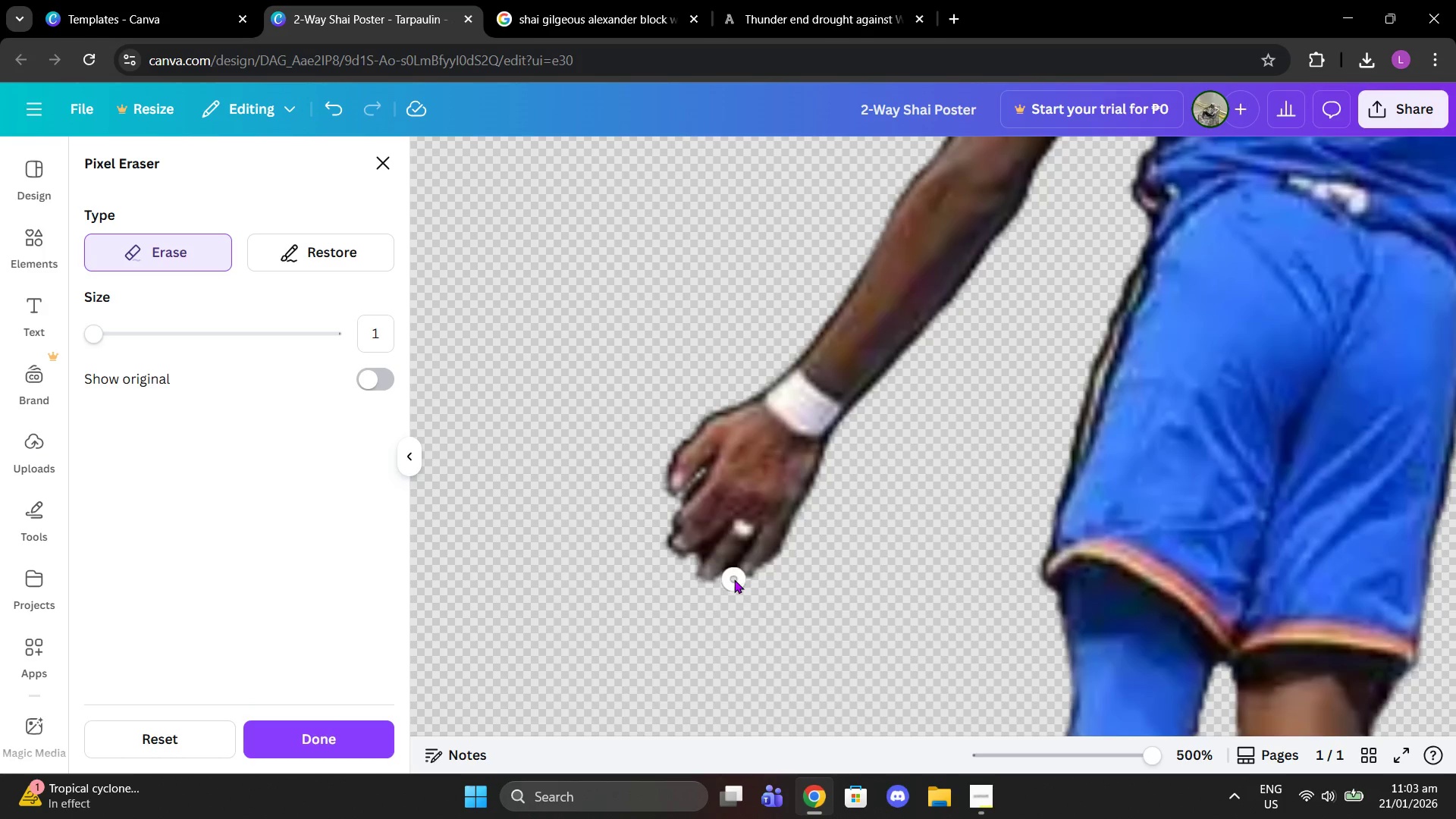 
left_click([734, 579])
 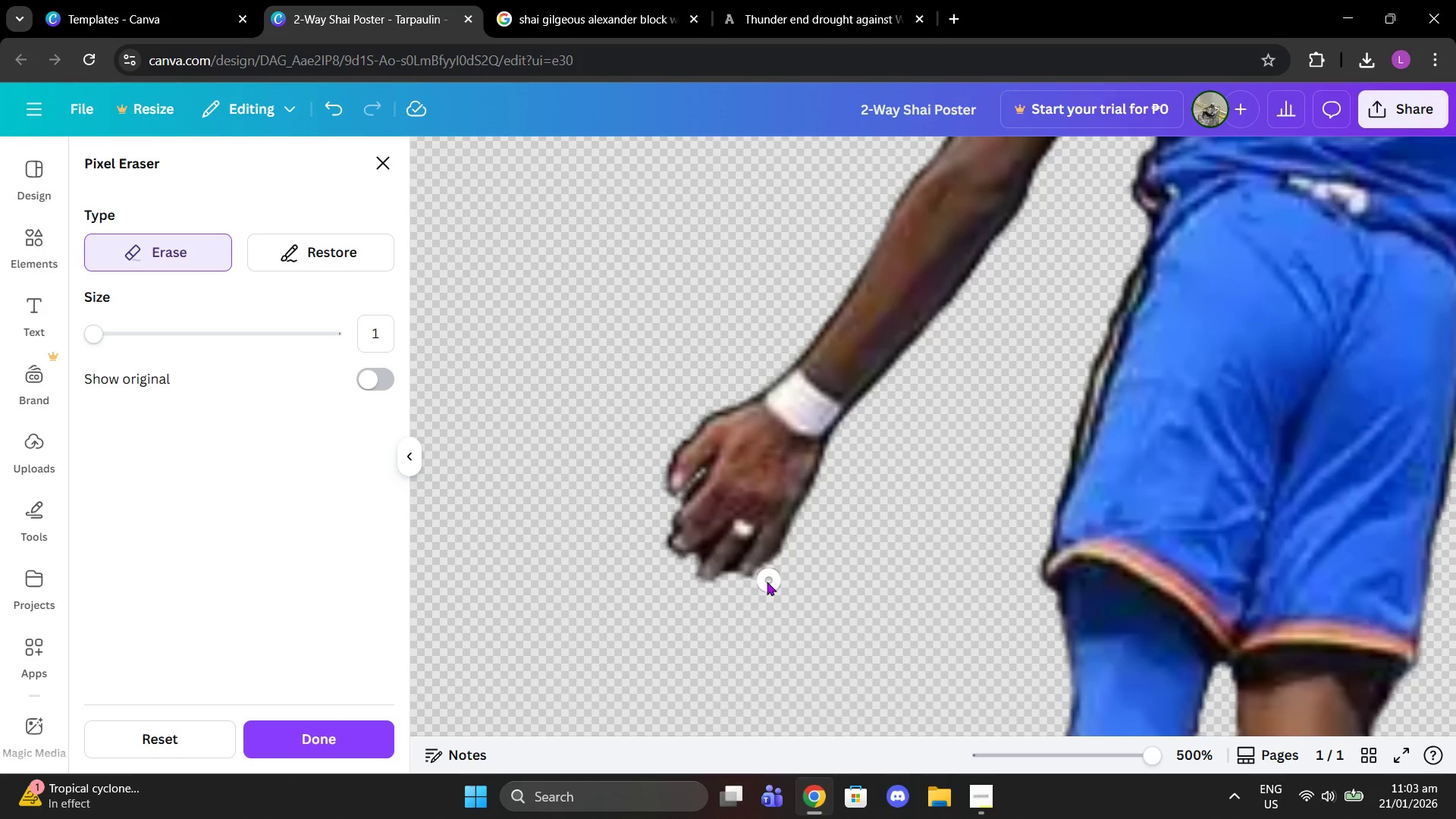 
left_click([758, 585])
 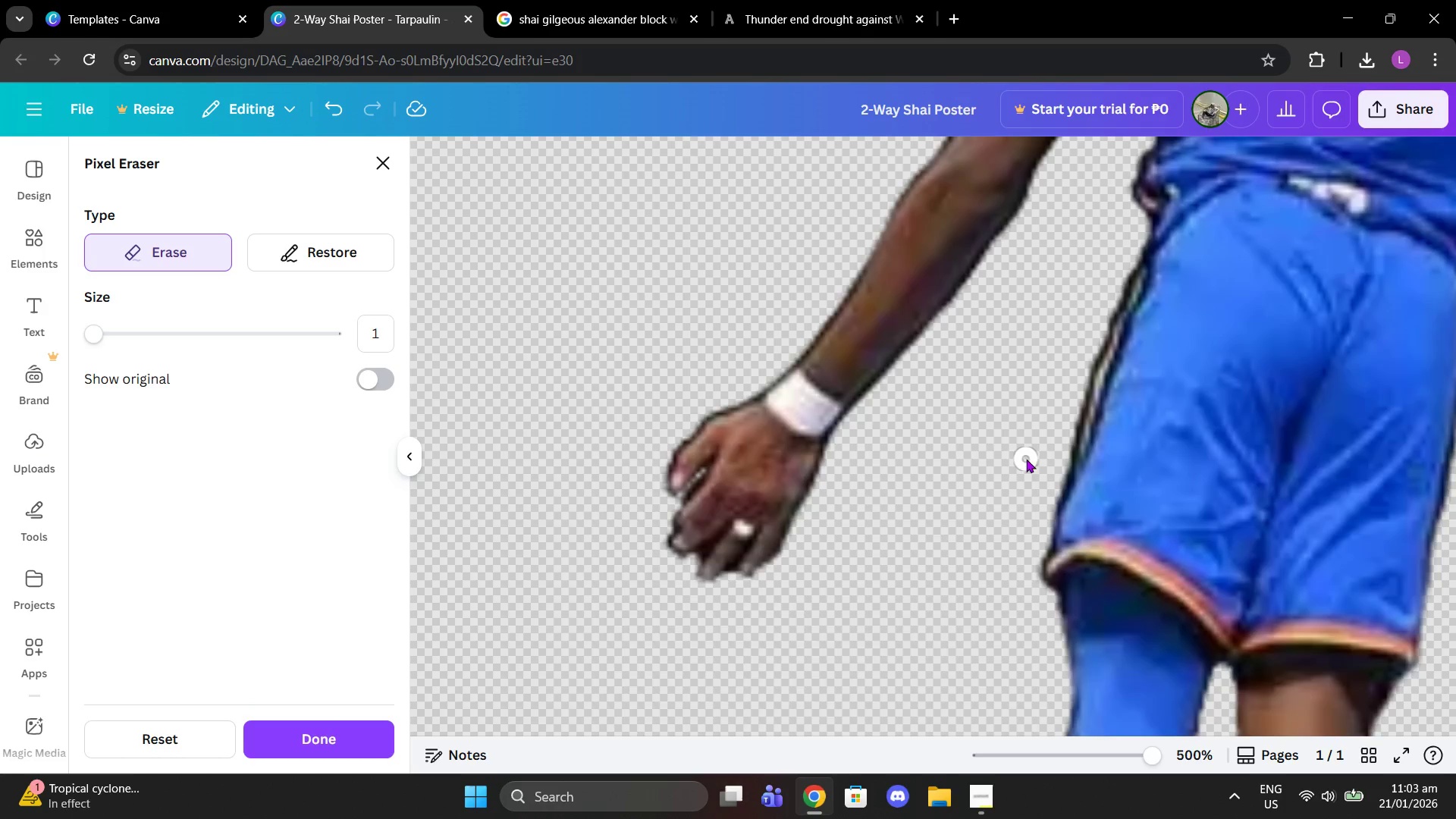 
scroll: coordinate [1023, 548], scroll_direction: down, amount: 5.0
 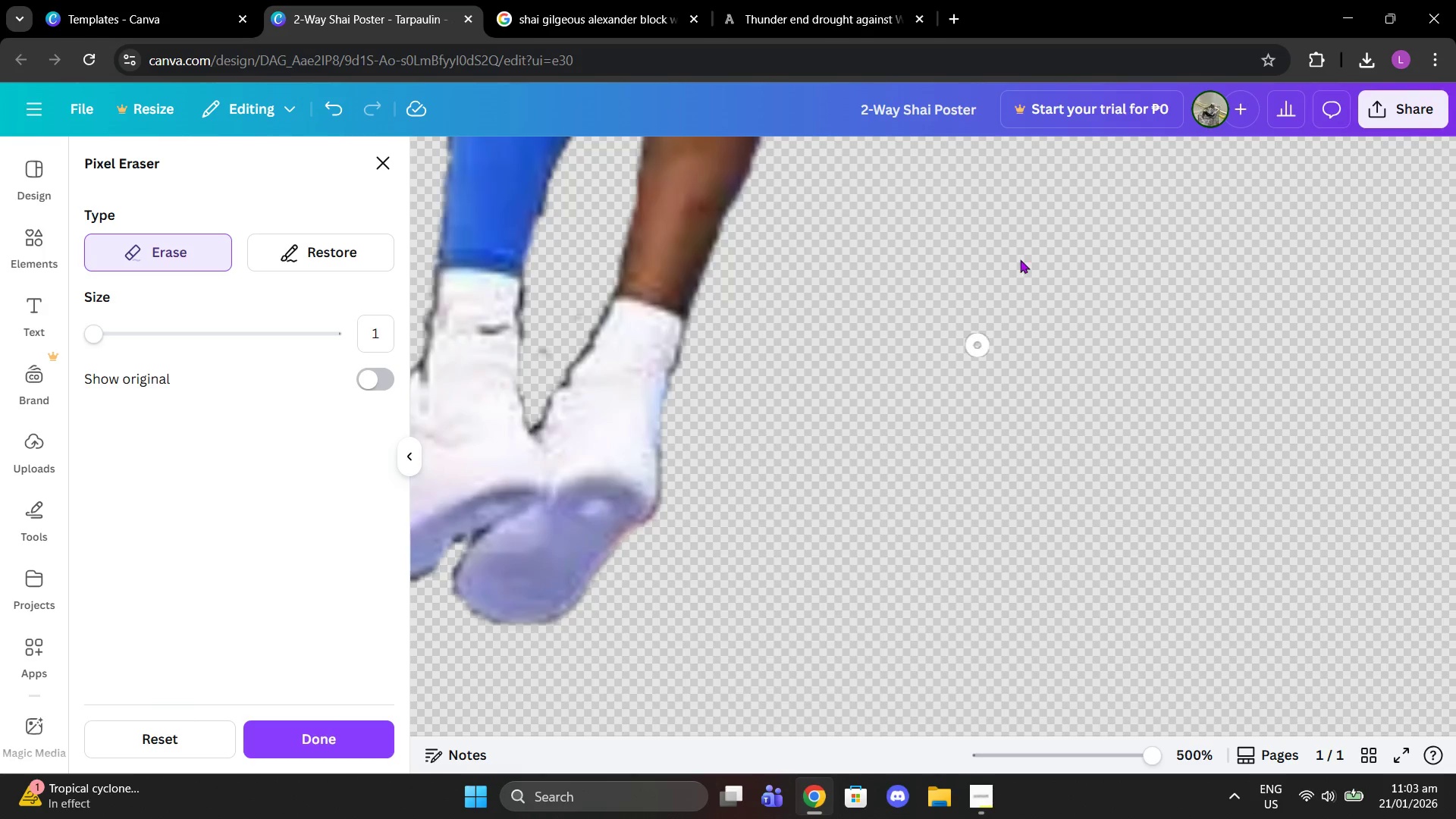 
scroll: coordinate [1127, 400], scroll_direction: up, amount: 22.0
 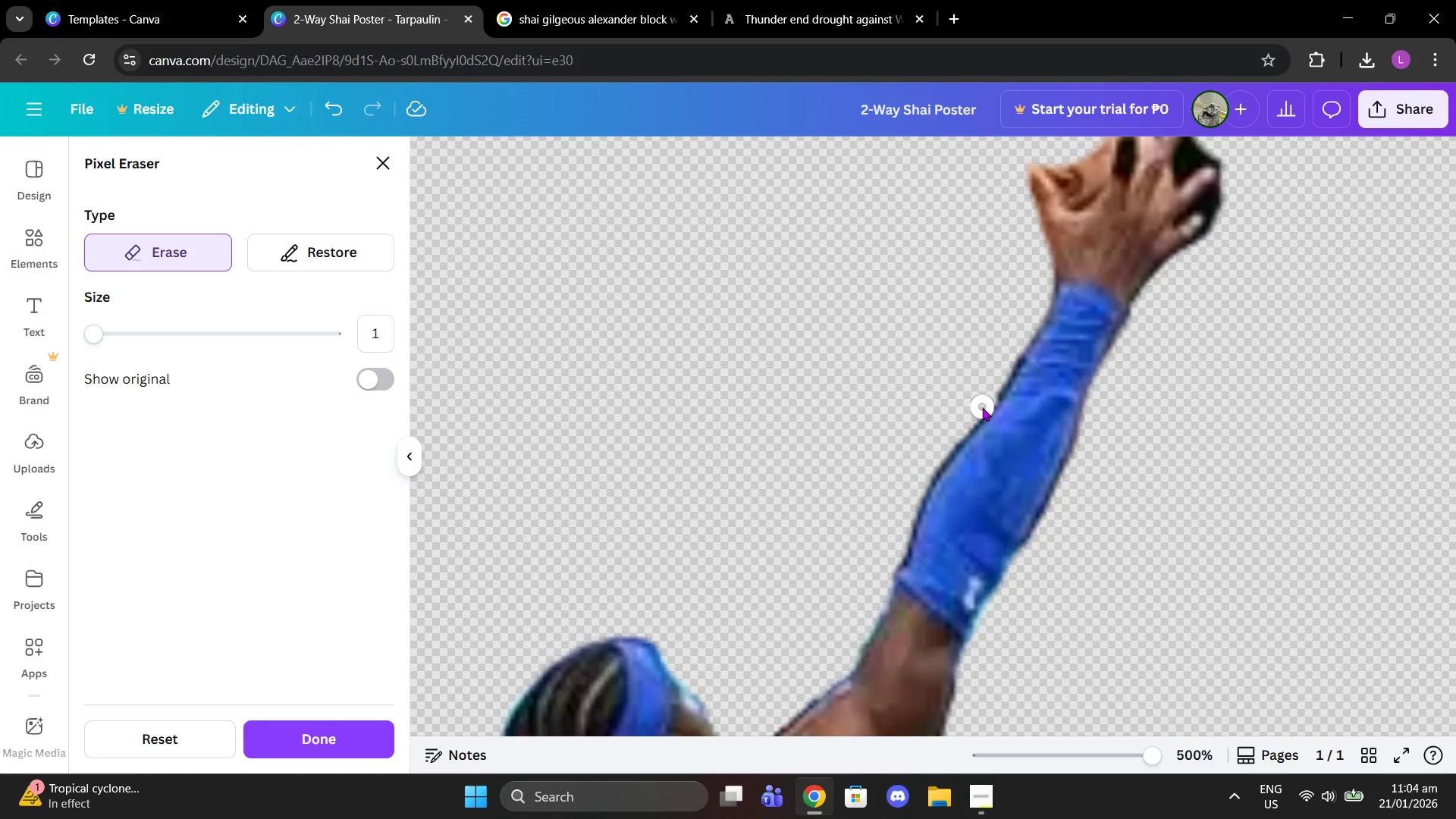 
wait(6.58)
 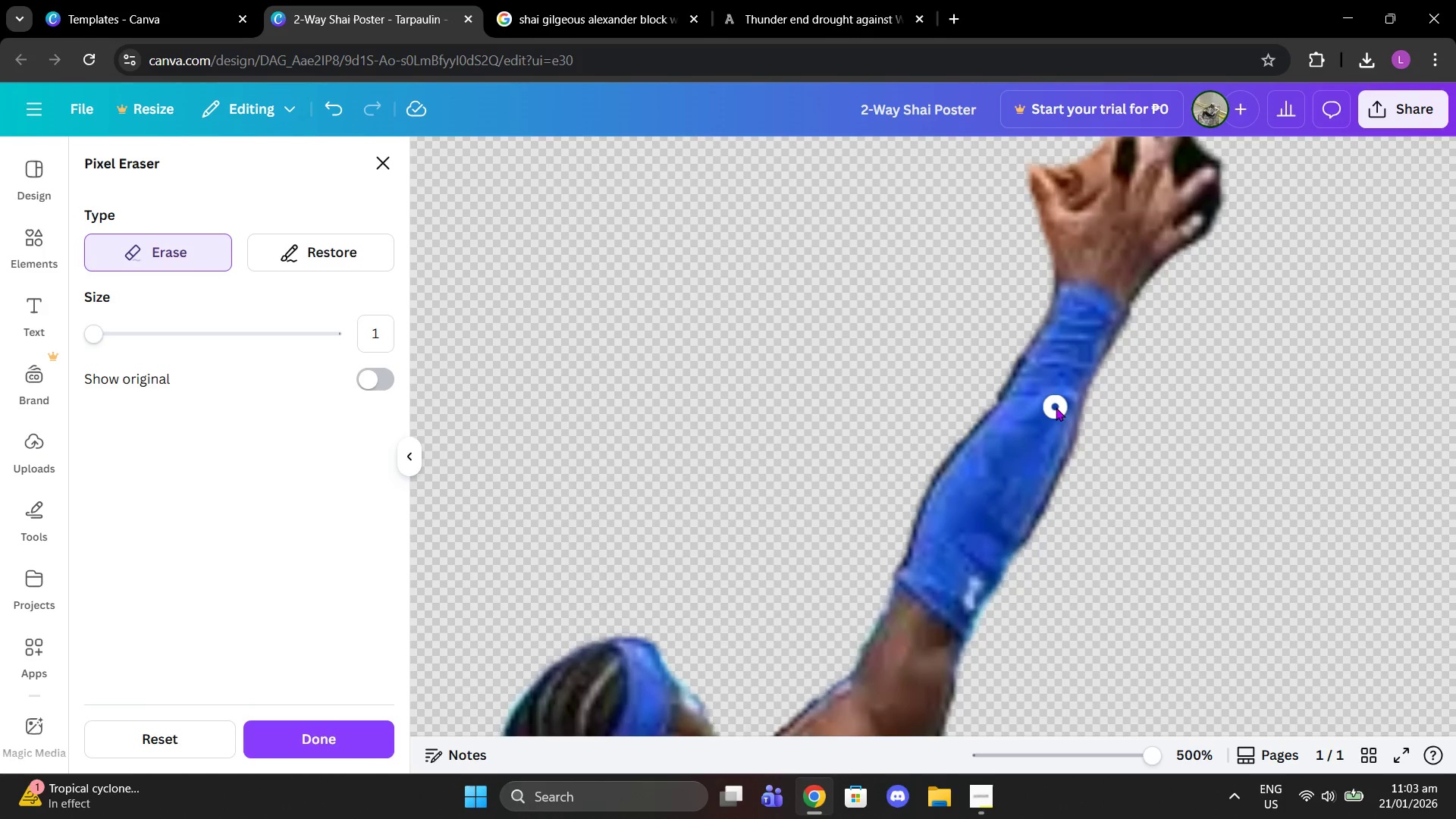 
scroll: coordinate [1161, 463], scroll_direction: up, amount: 2.0
 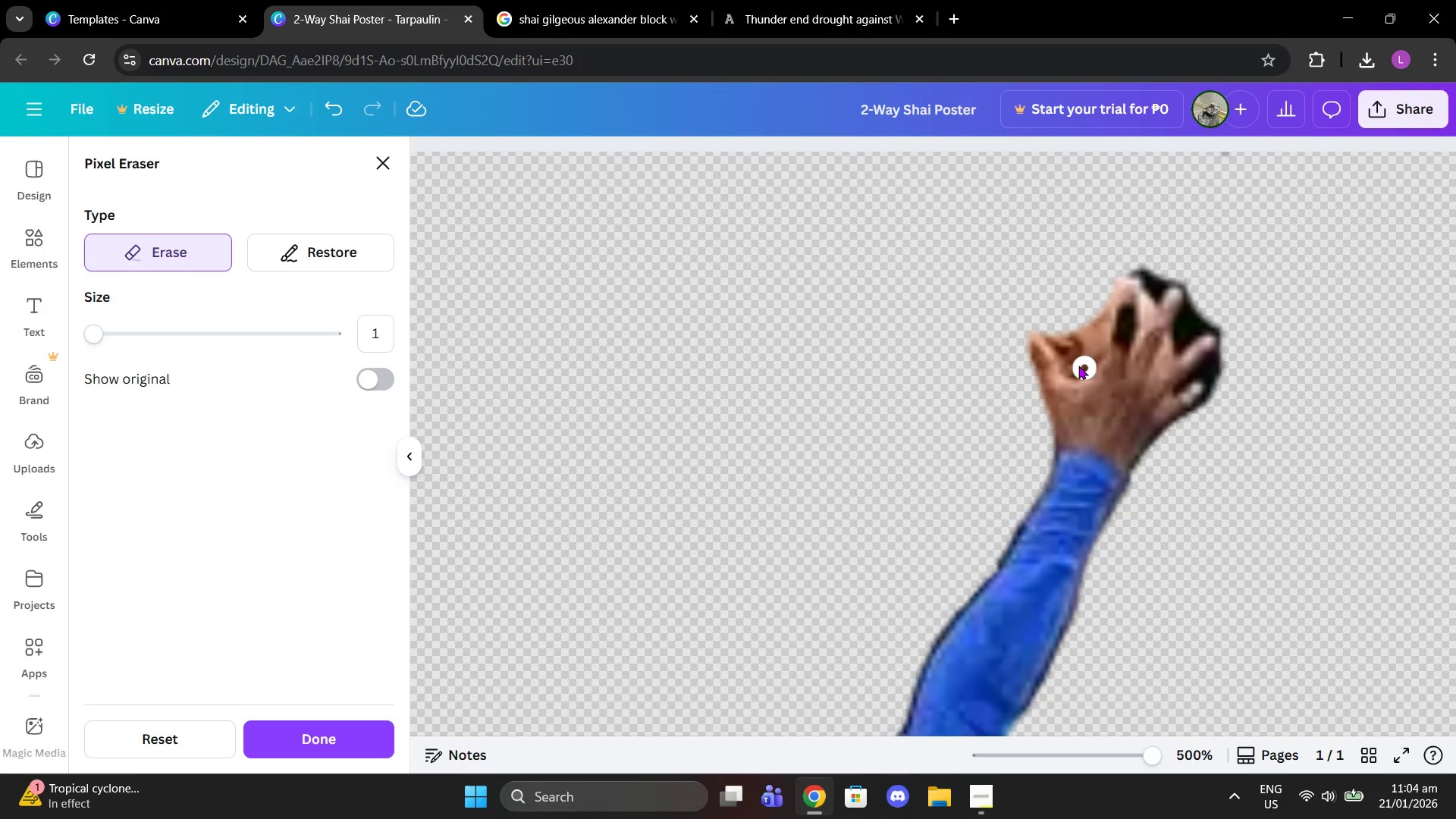 
left_click([1075, 363])
 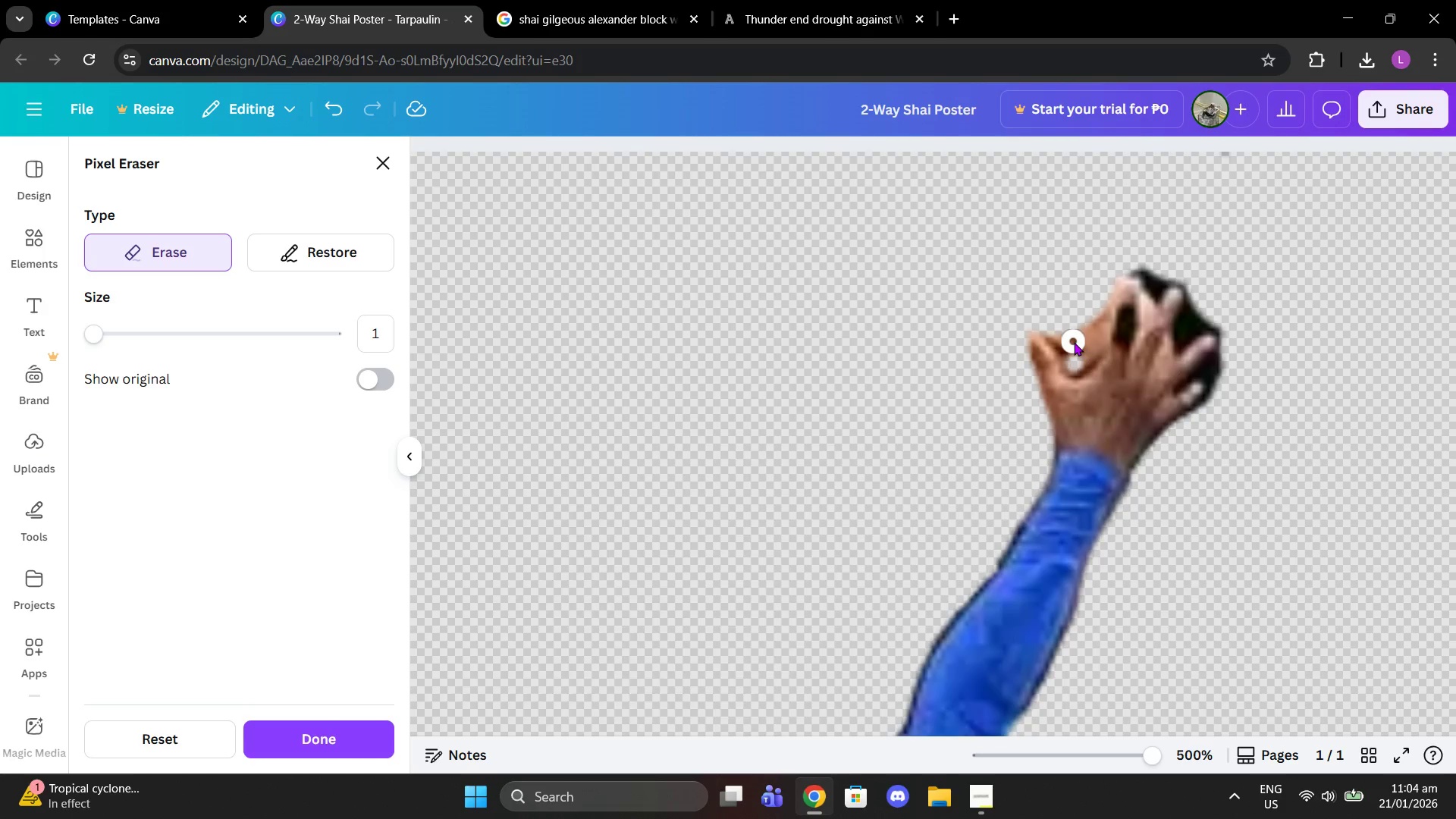 
left_click_drag(start_coordinate=[1072, 342], to_coordinate=[1055, 325])
 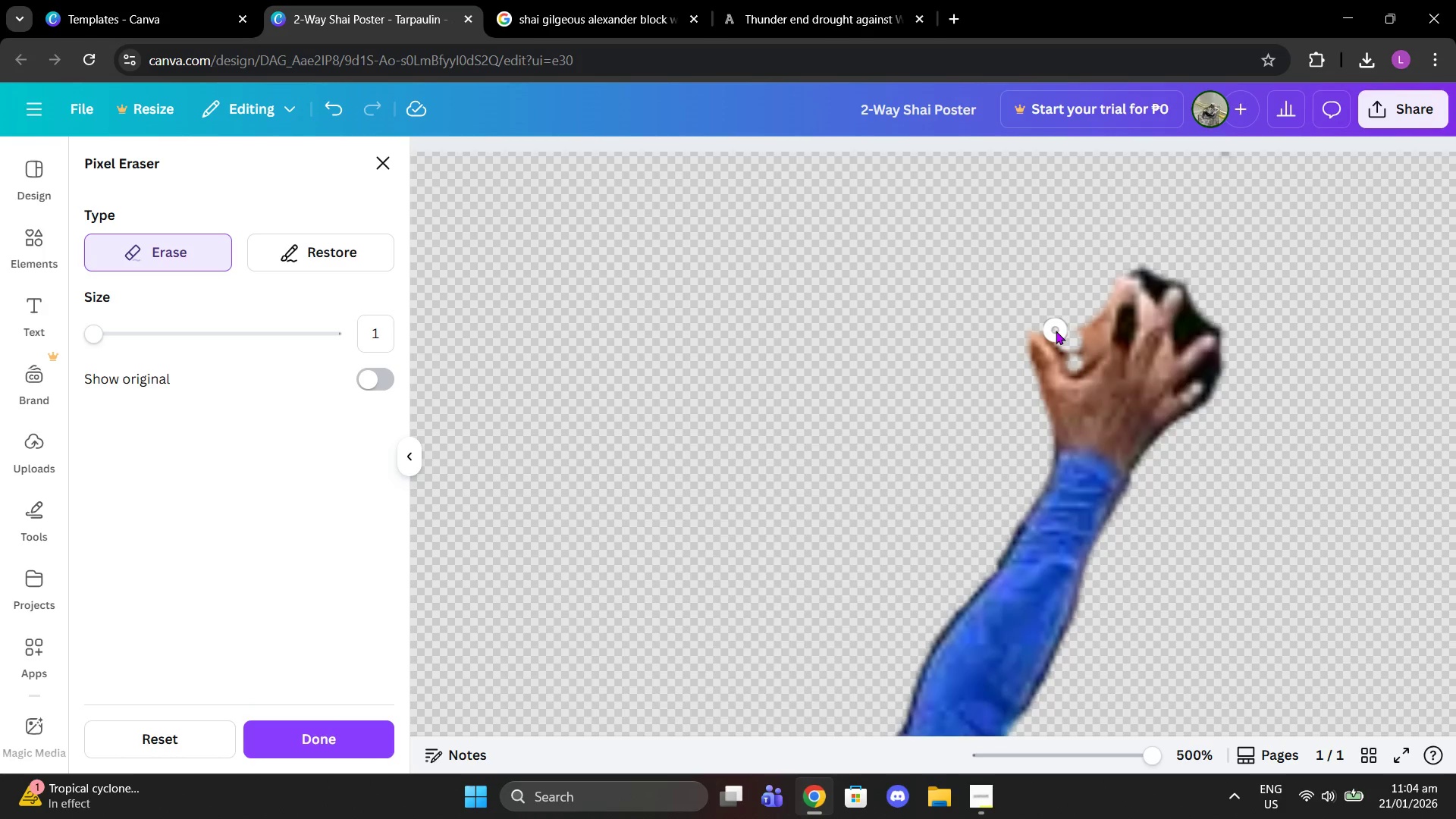 
left_click([1053, 331])
 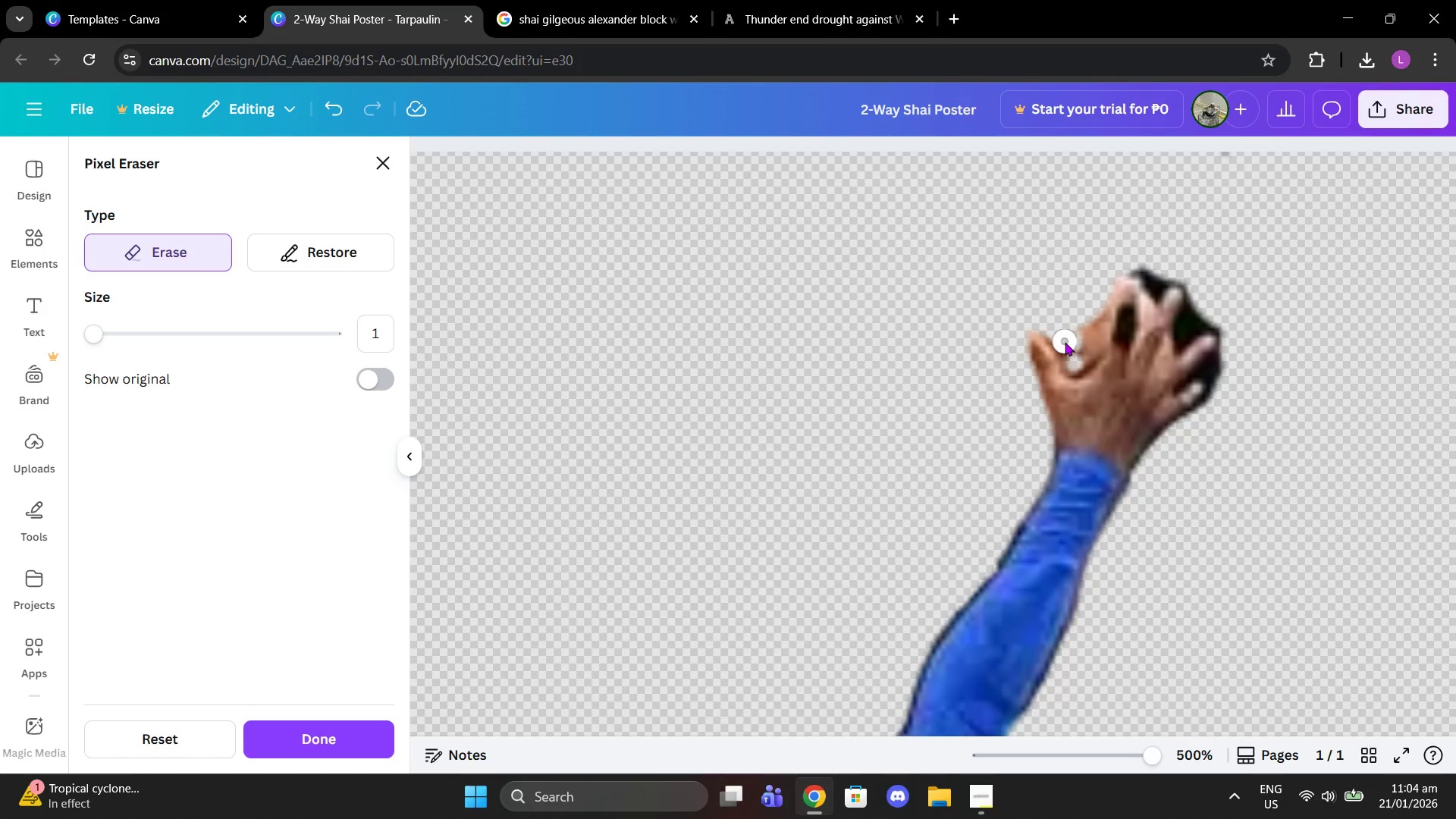 
left_click([1065, 342])
 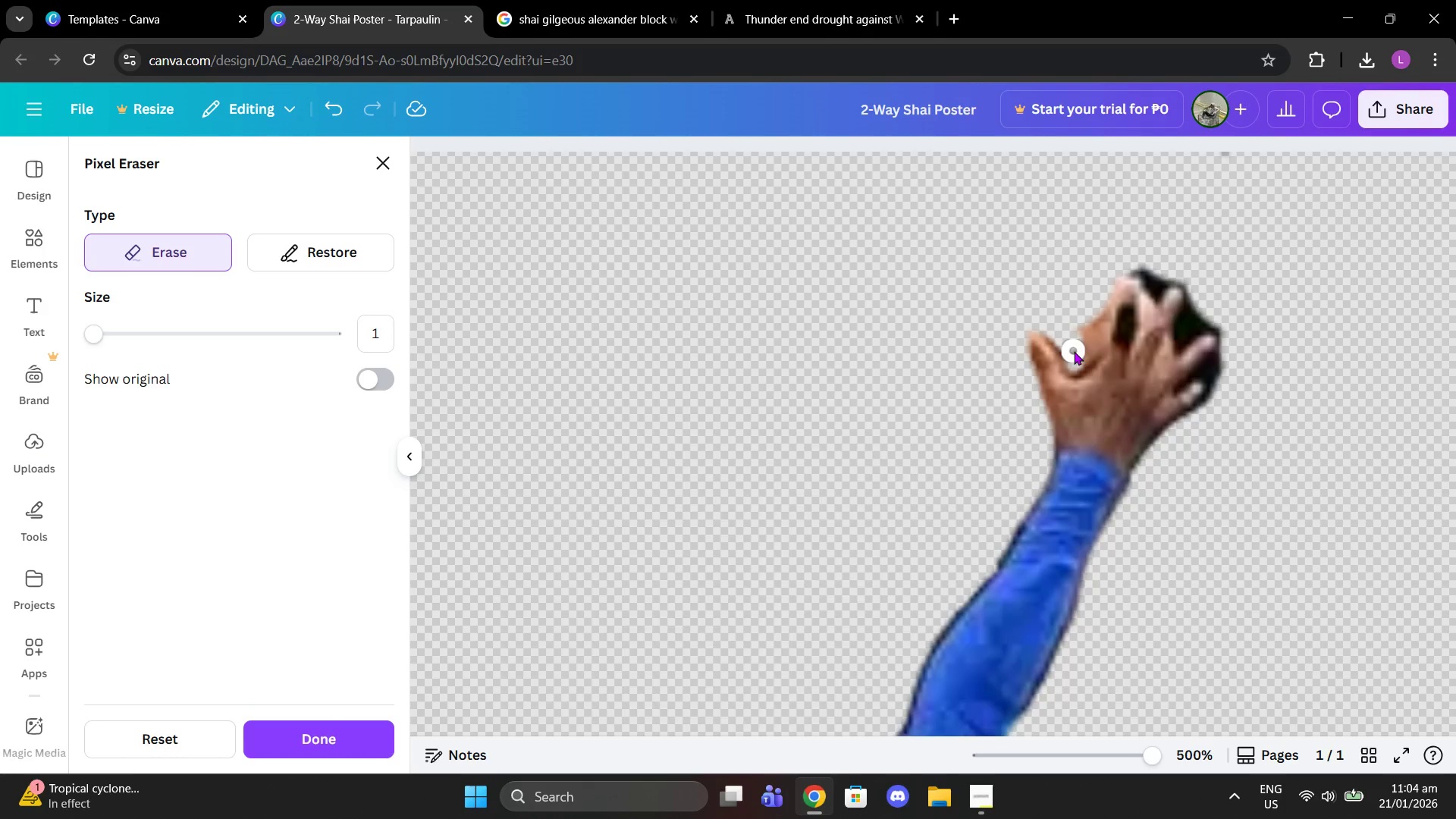 
left_click([1074, 351])
 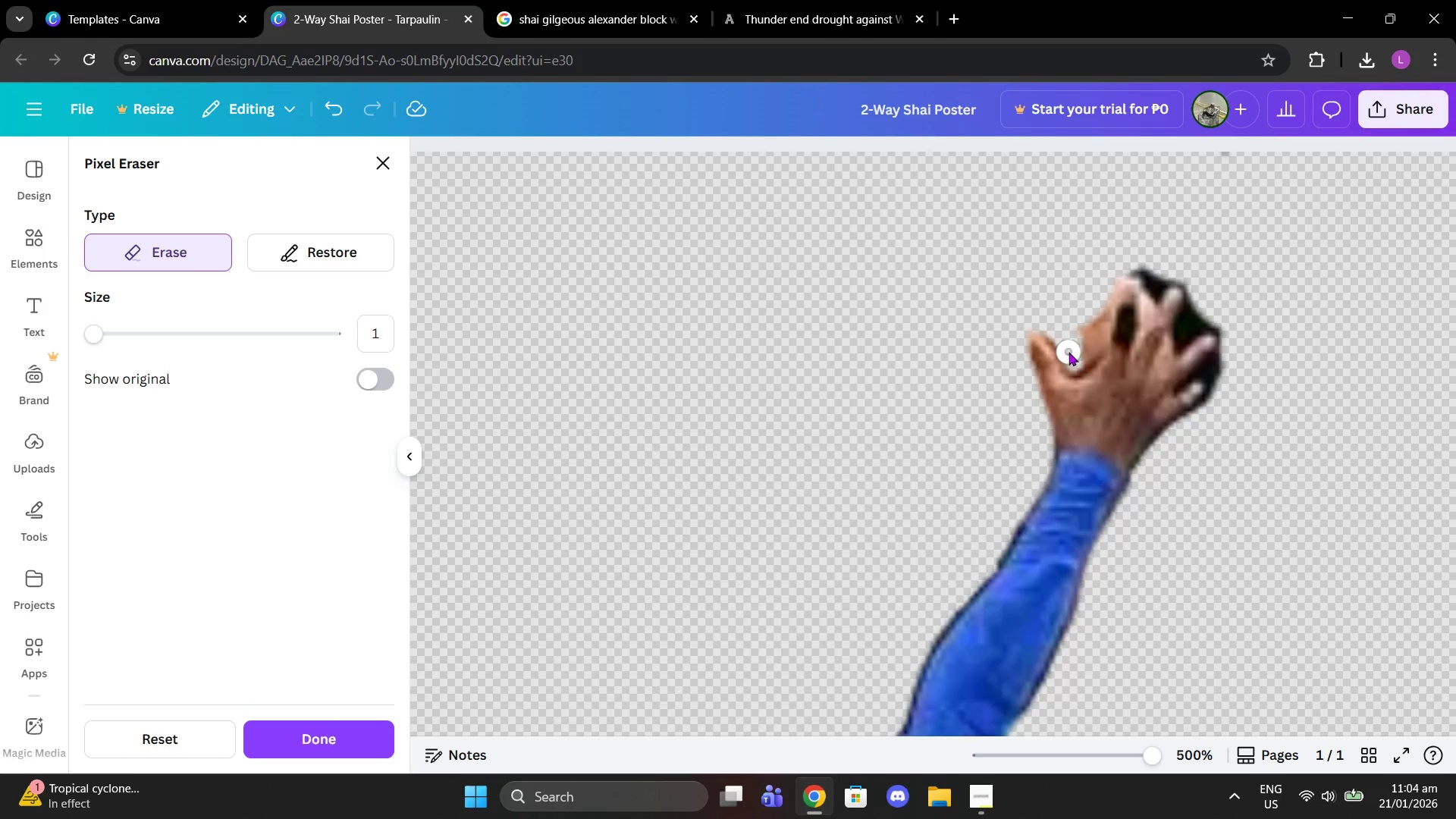 
left_click([1068, 352])
 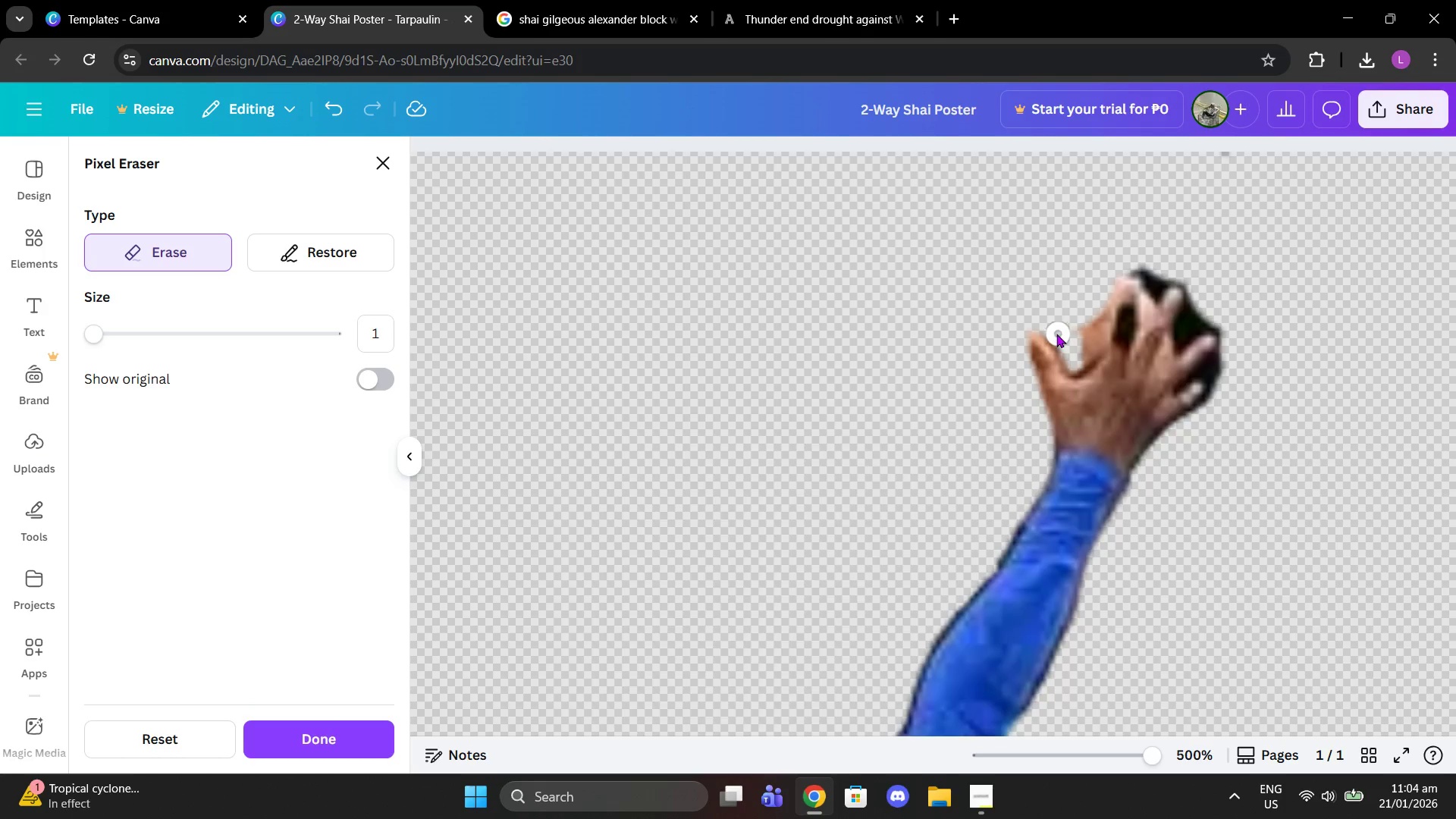 
left_click([1056, 334])
 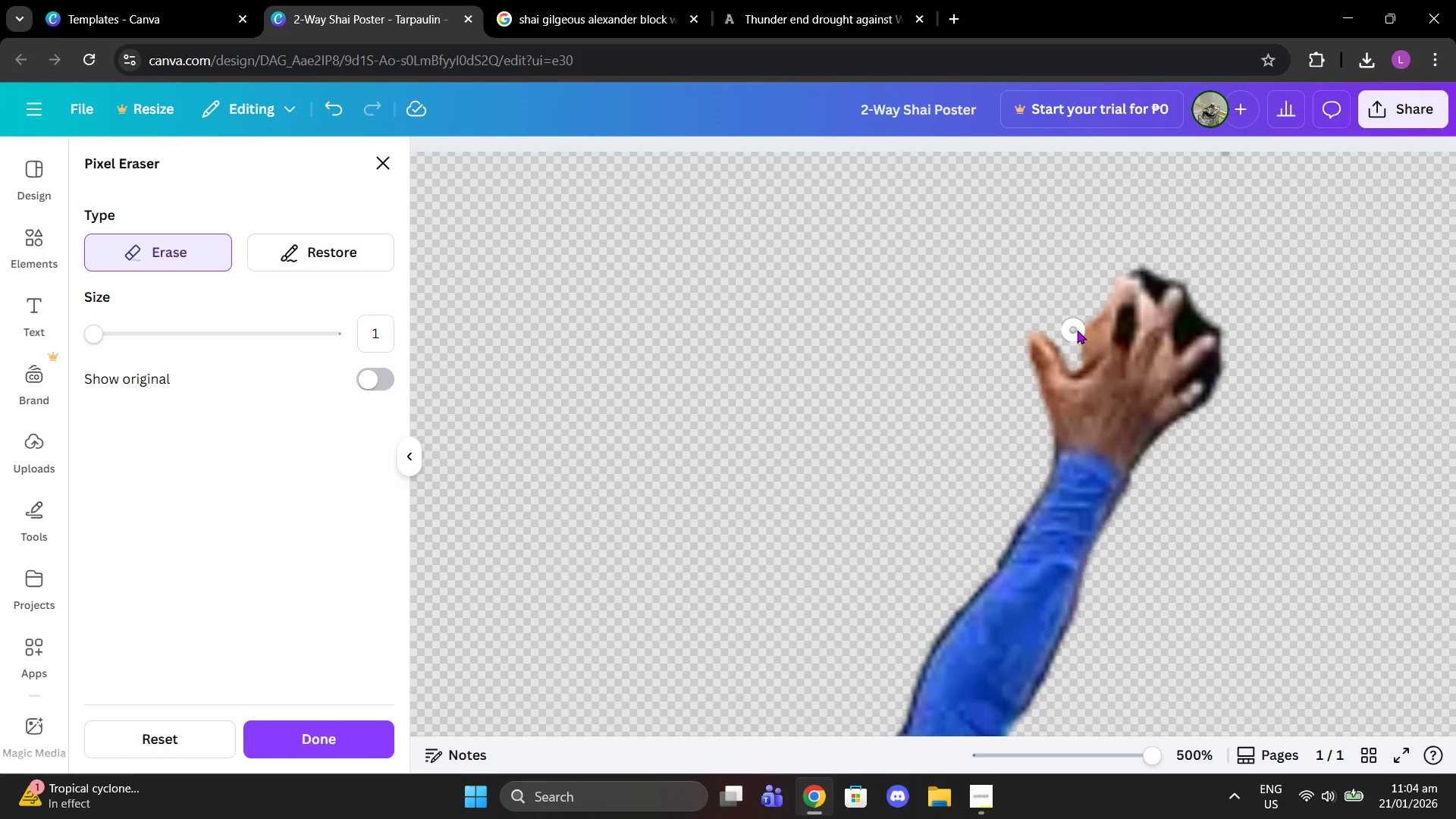 
left_click([1083, 330])
 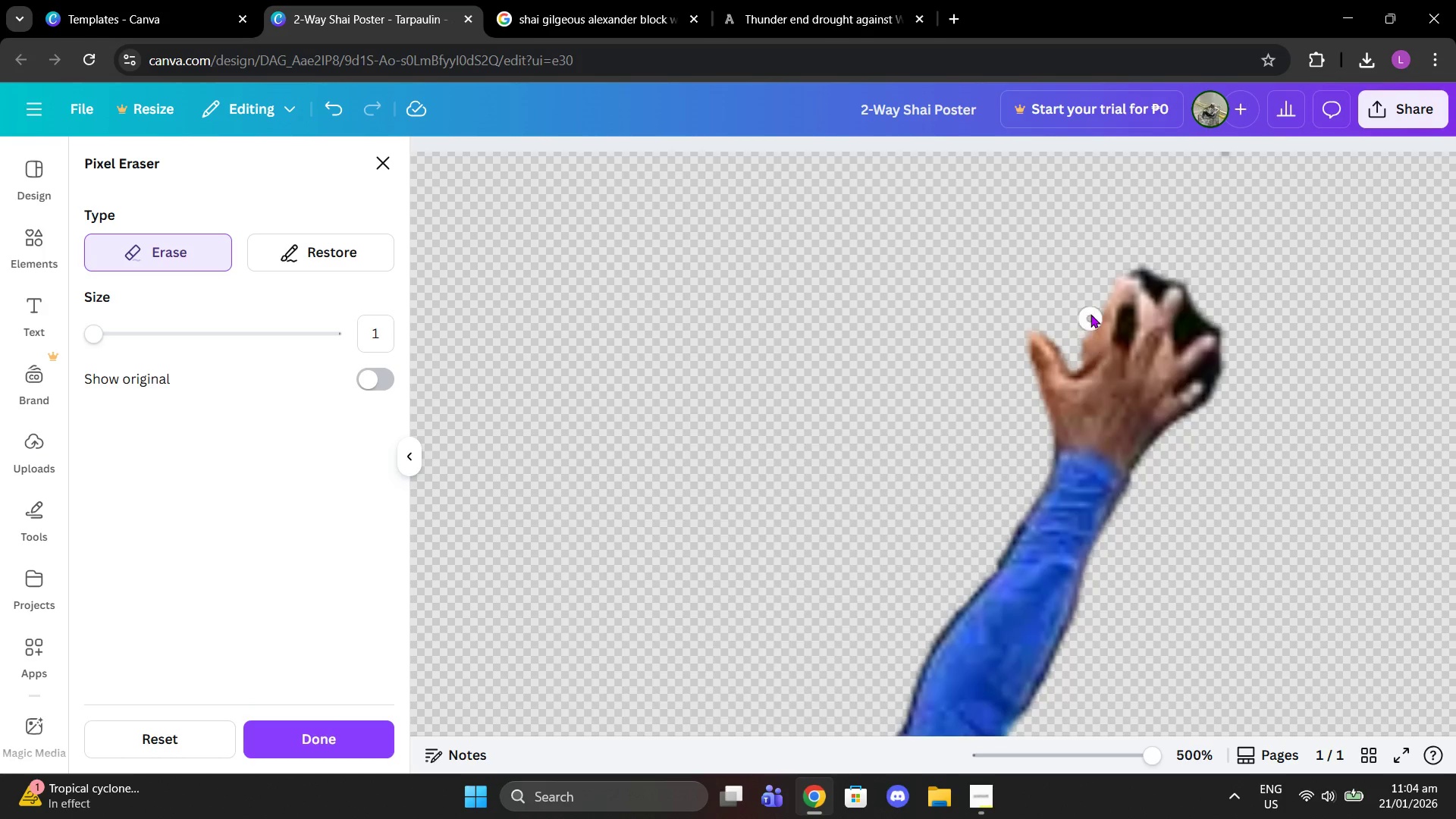 
left_click_drag(start_coordinate=[1090, 311], to_coordinate=[1097, 356])
 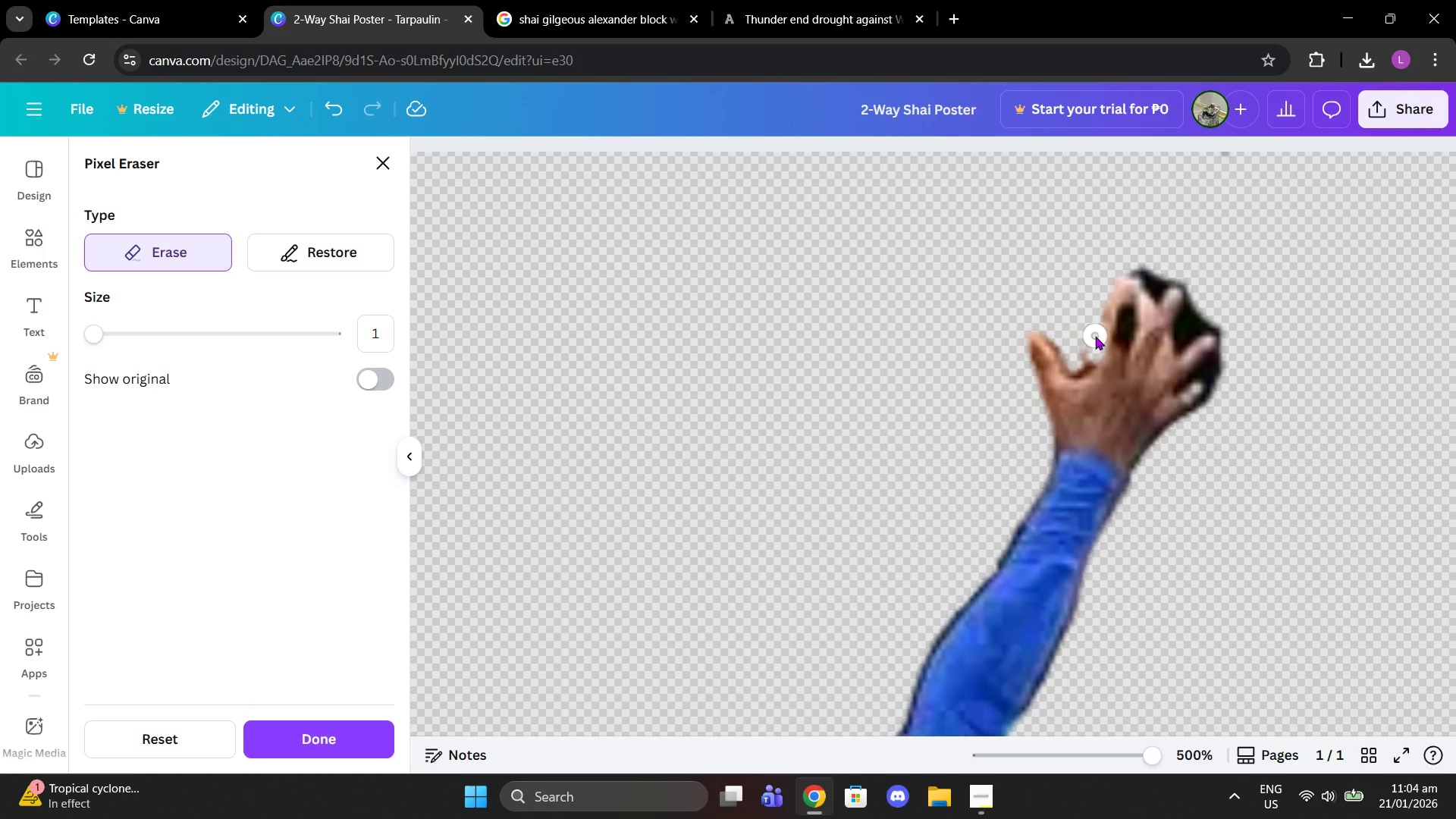 
left_click_drag(start_coordinate=[1095, 336], to_coordinate=[1076, 369])
 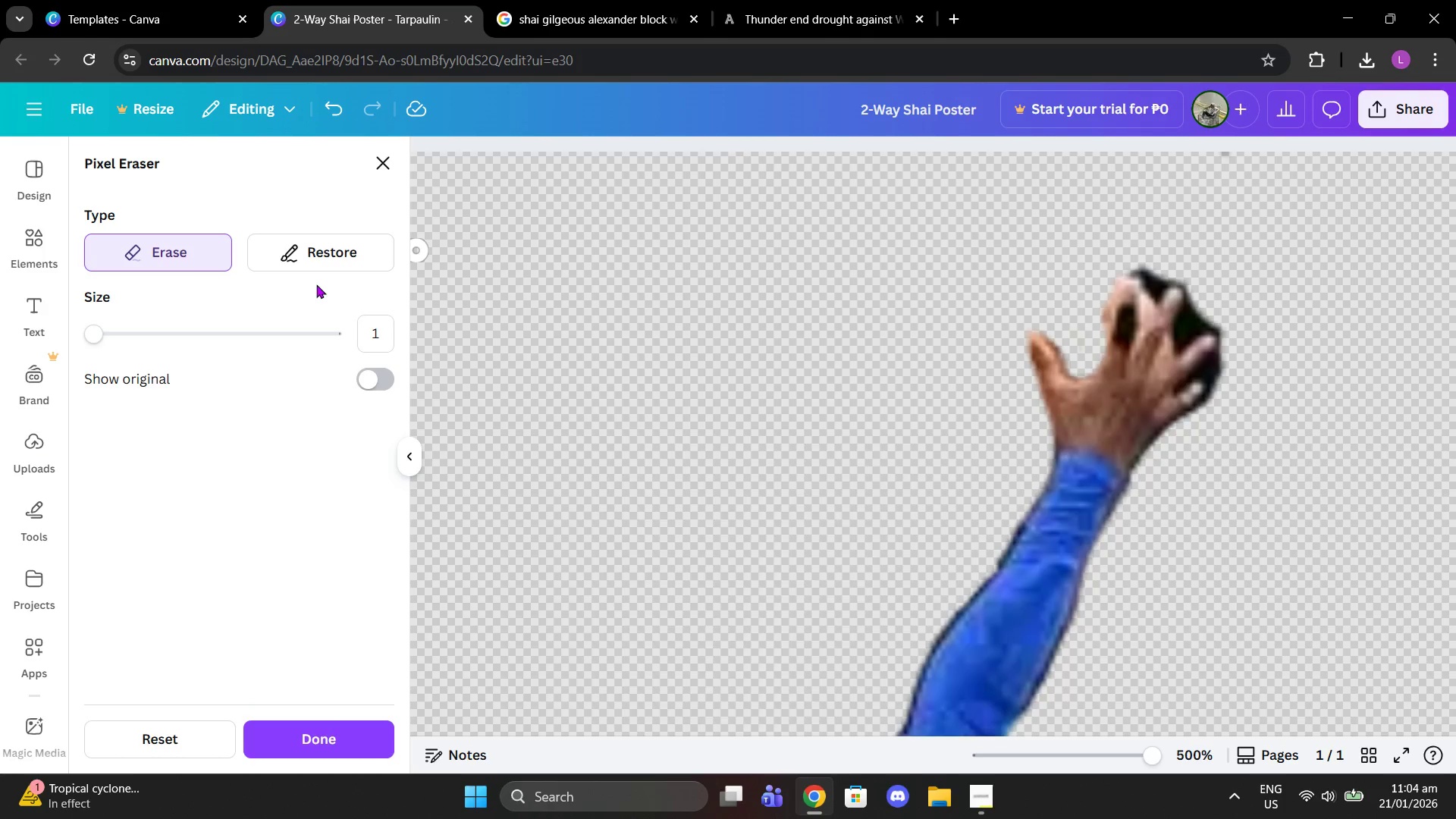 
left_click([315, 254])
 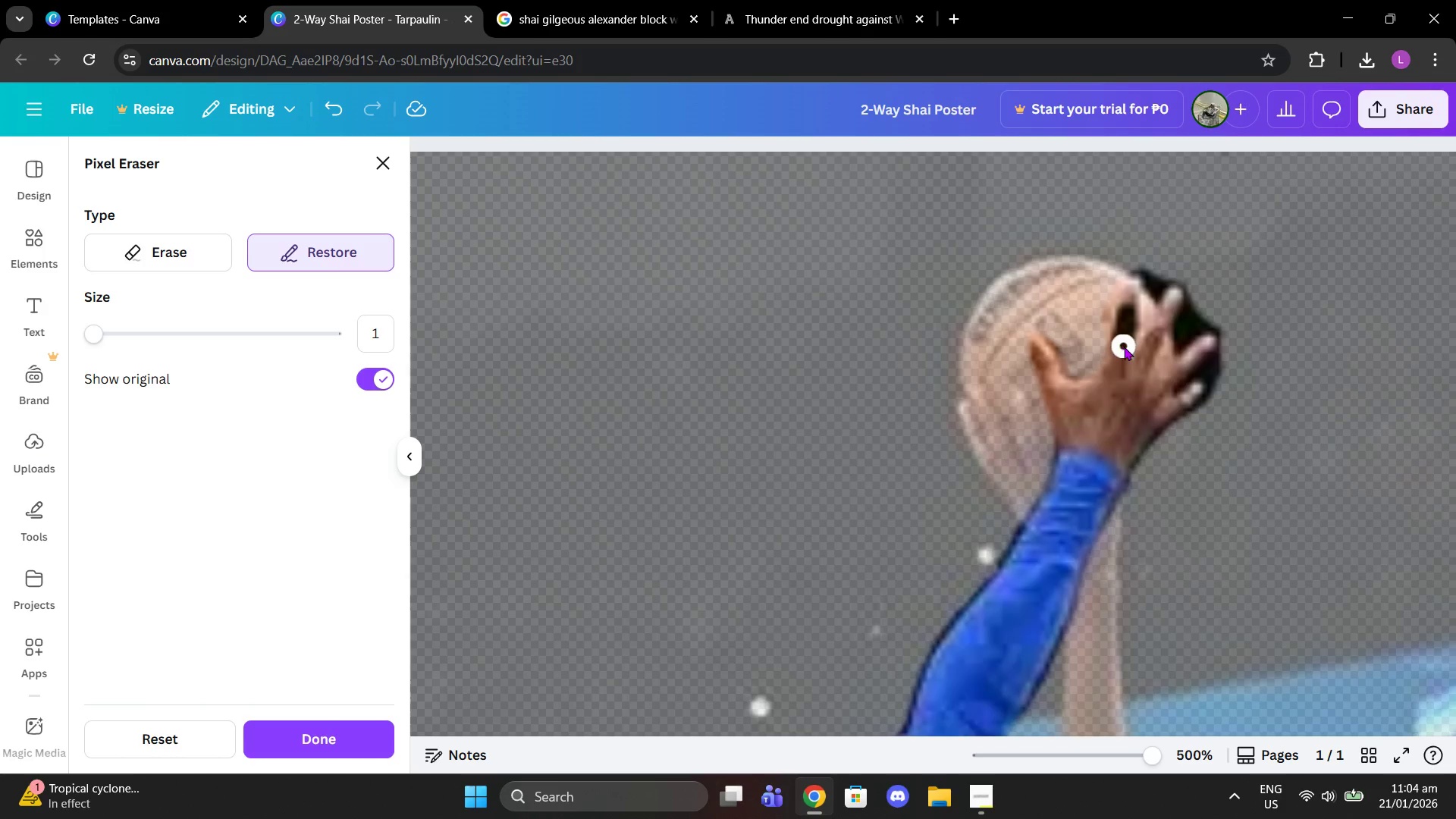 
left_click_drag(start_coordinate=[1119, 346], to_coordinate=[1090, 397])
 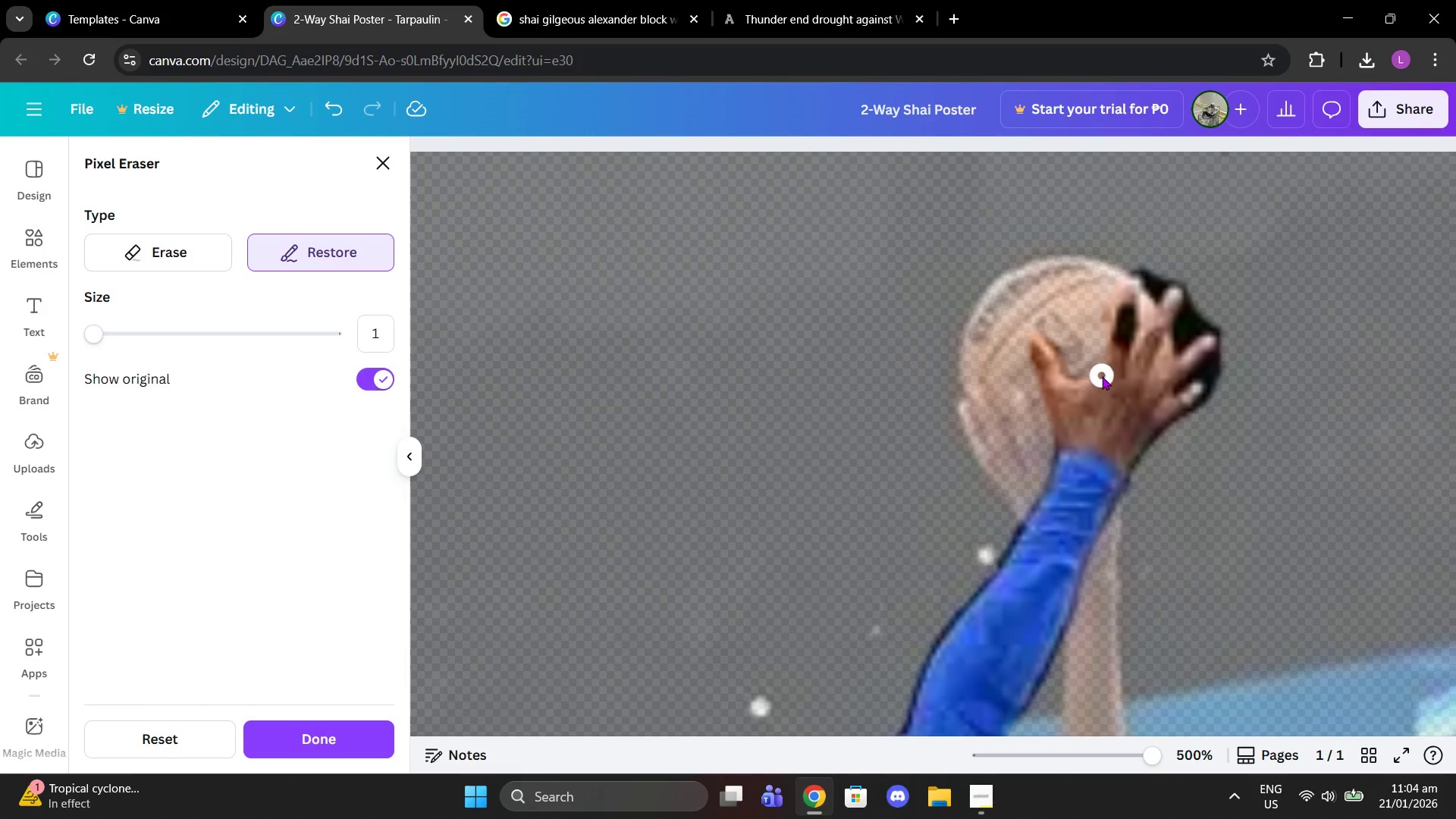 
left_click([1102, 376])
 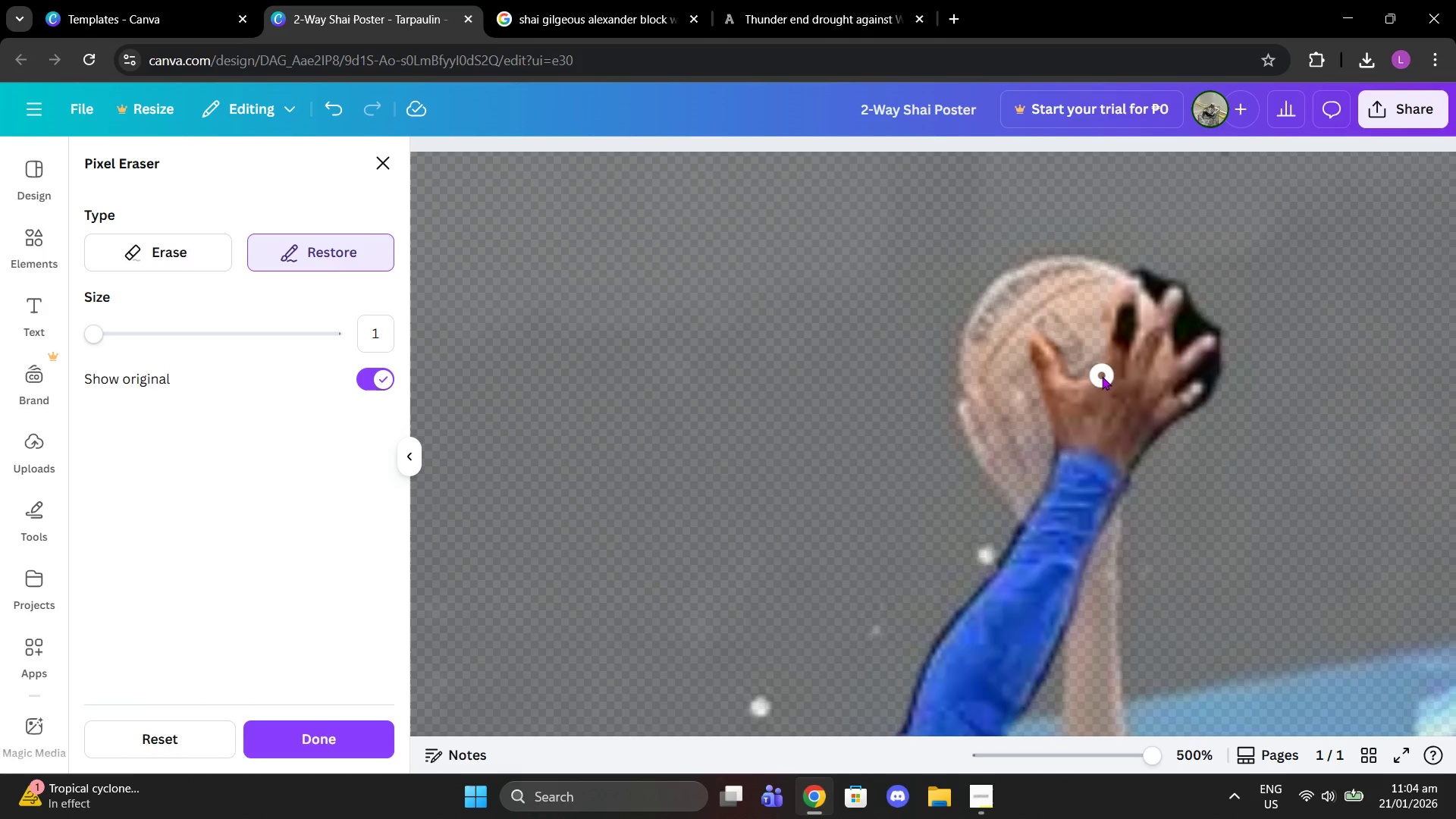 
left_click_drag(start_coordinate=[1102, 376], to_coordinate=[1087, 388])
 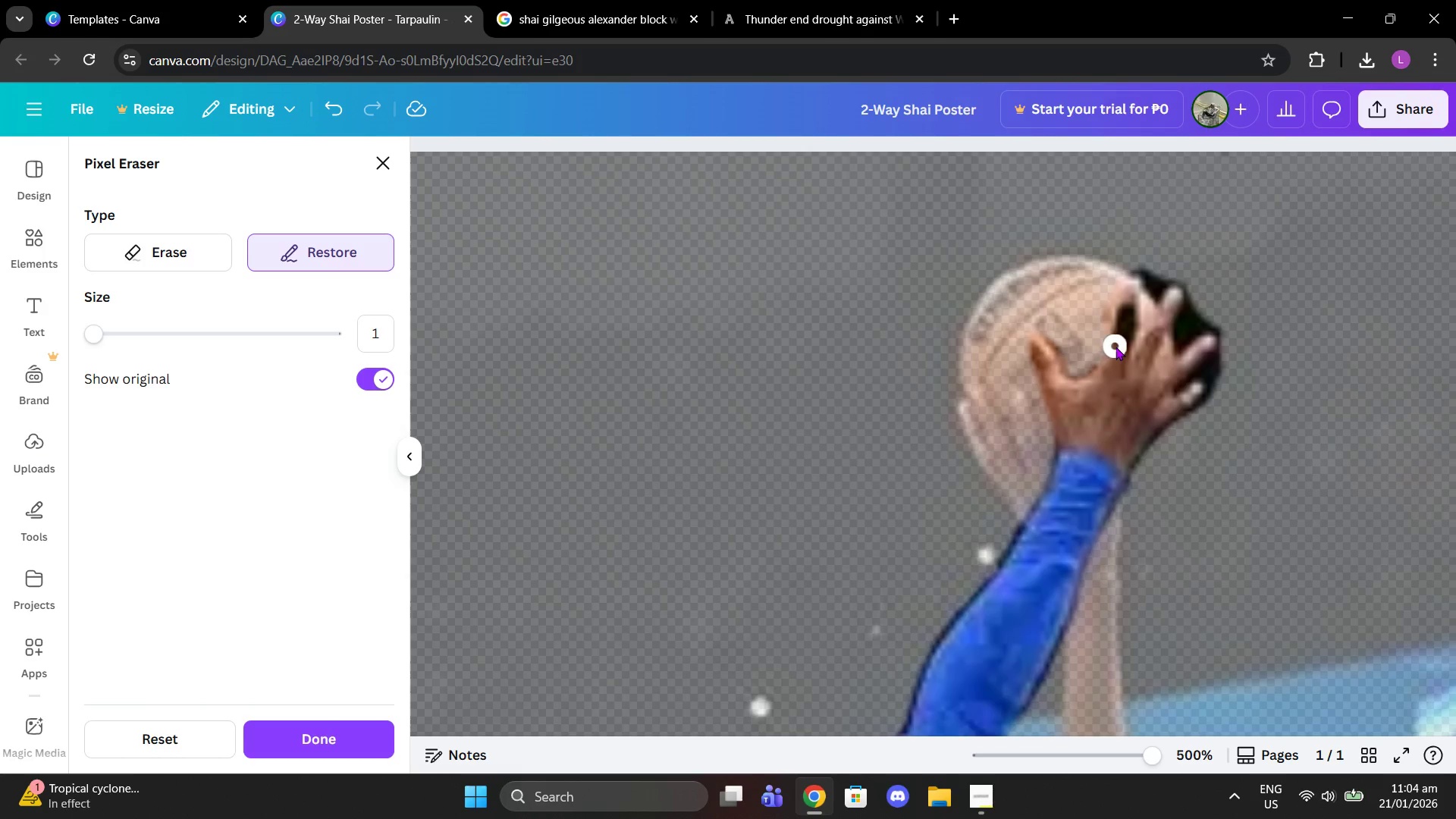 
left_click_drag(start_coordinate=[1116, 347], to_coordinate=[1096, 381])
 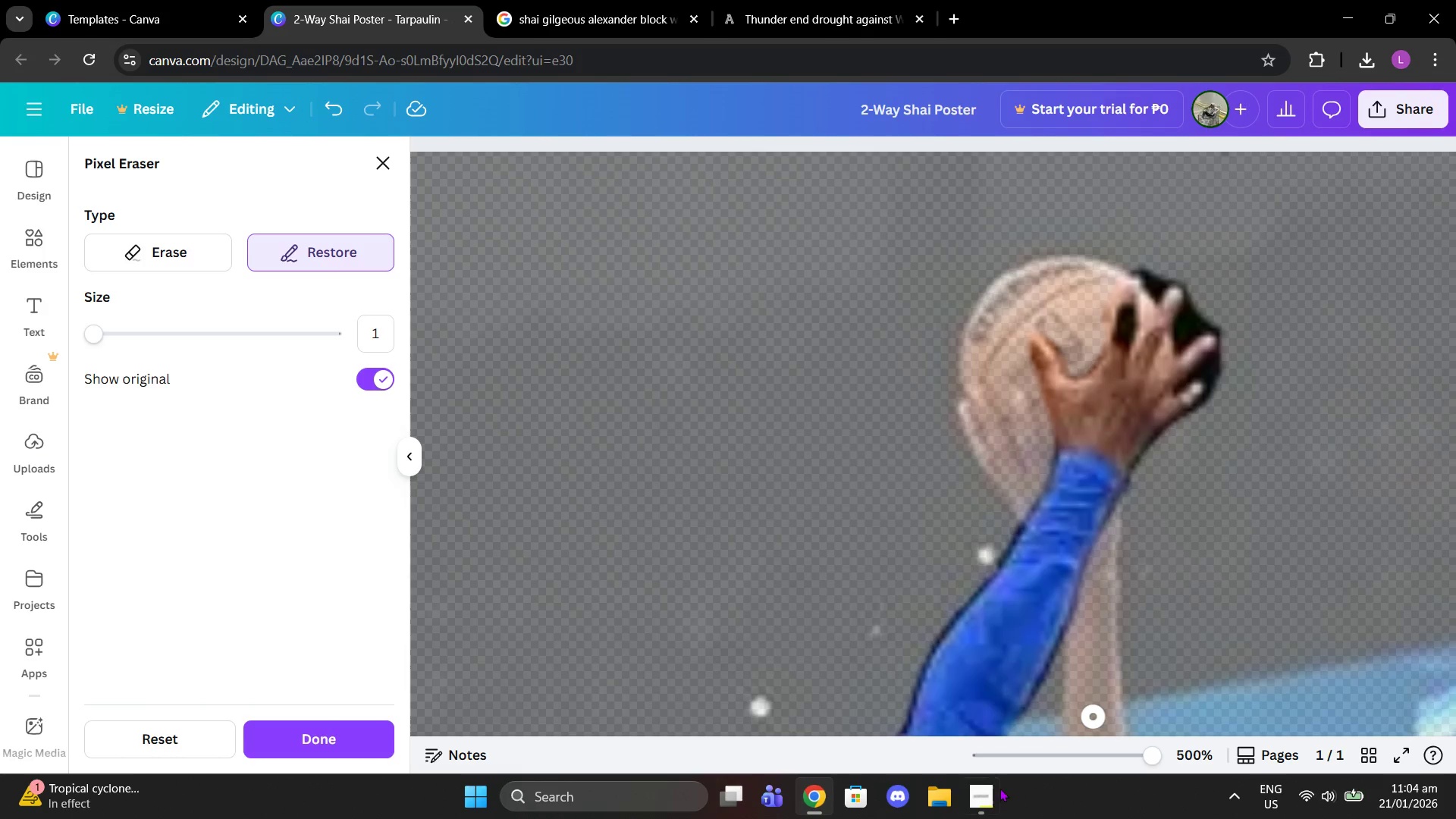 
left_click([999, 786])